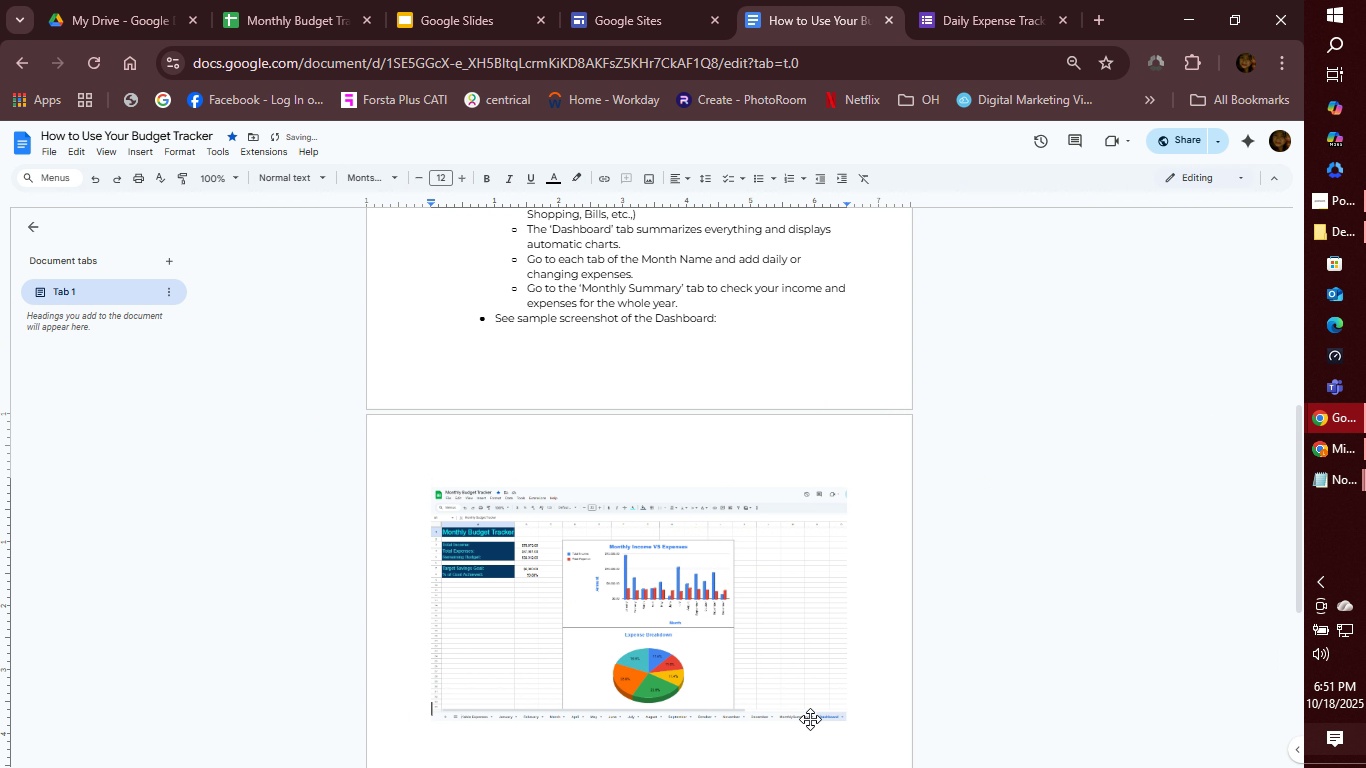 
key(Enter)
 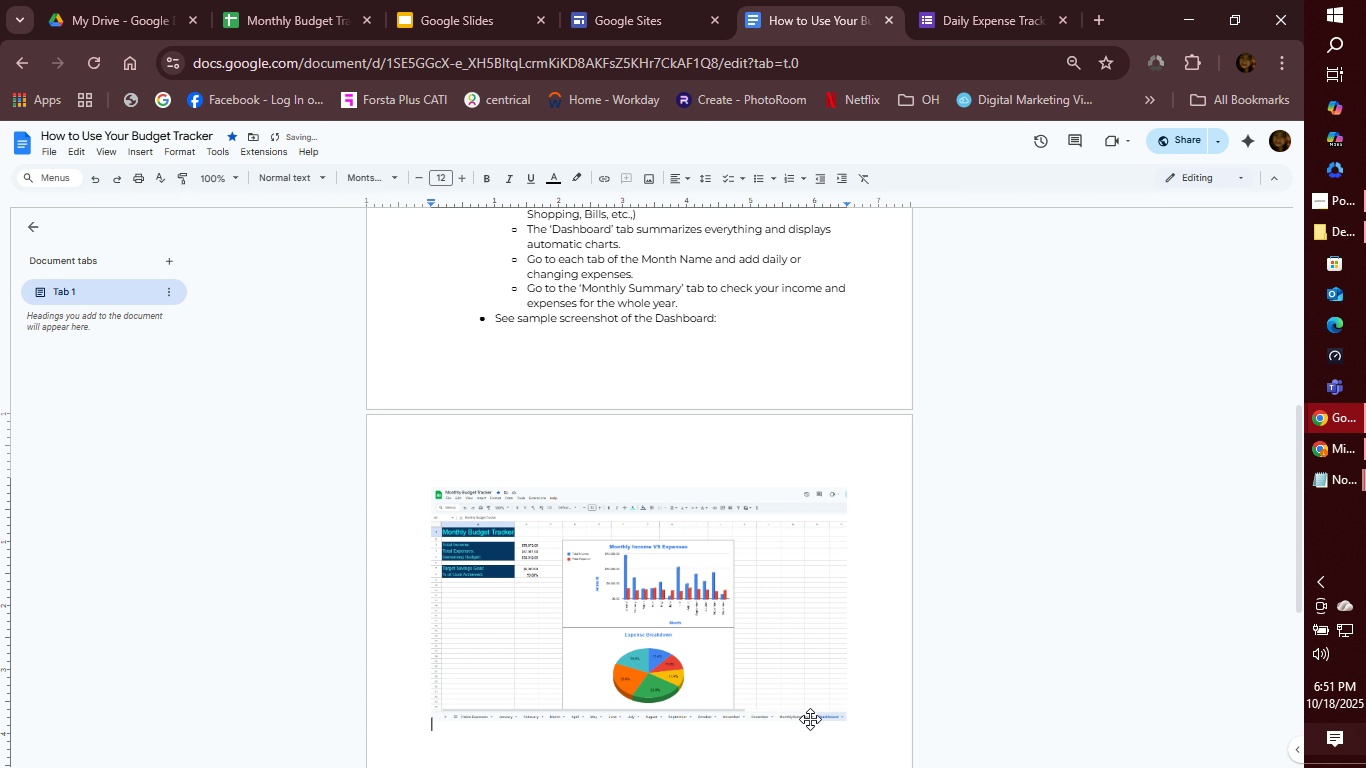 
key(Enter)
 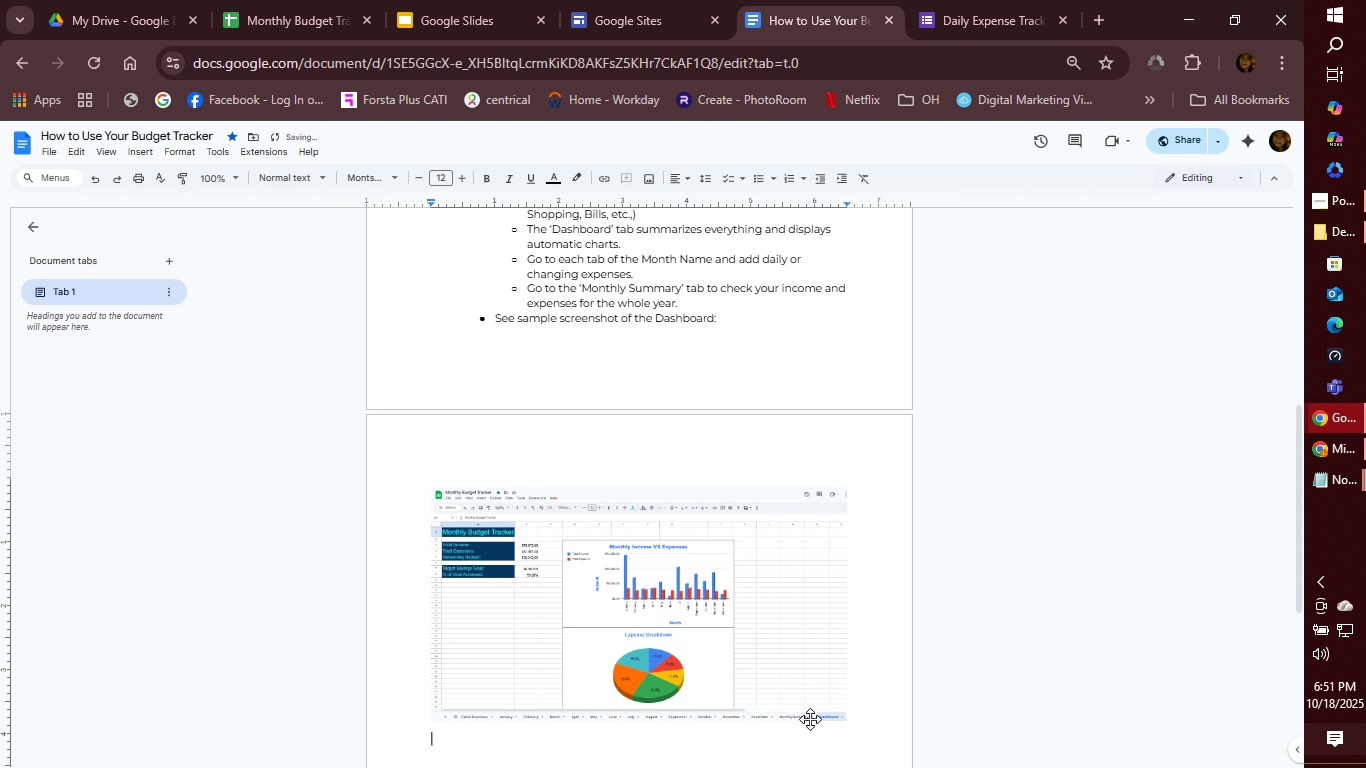 
key(Enter)
 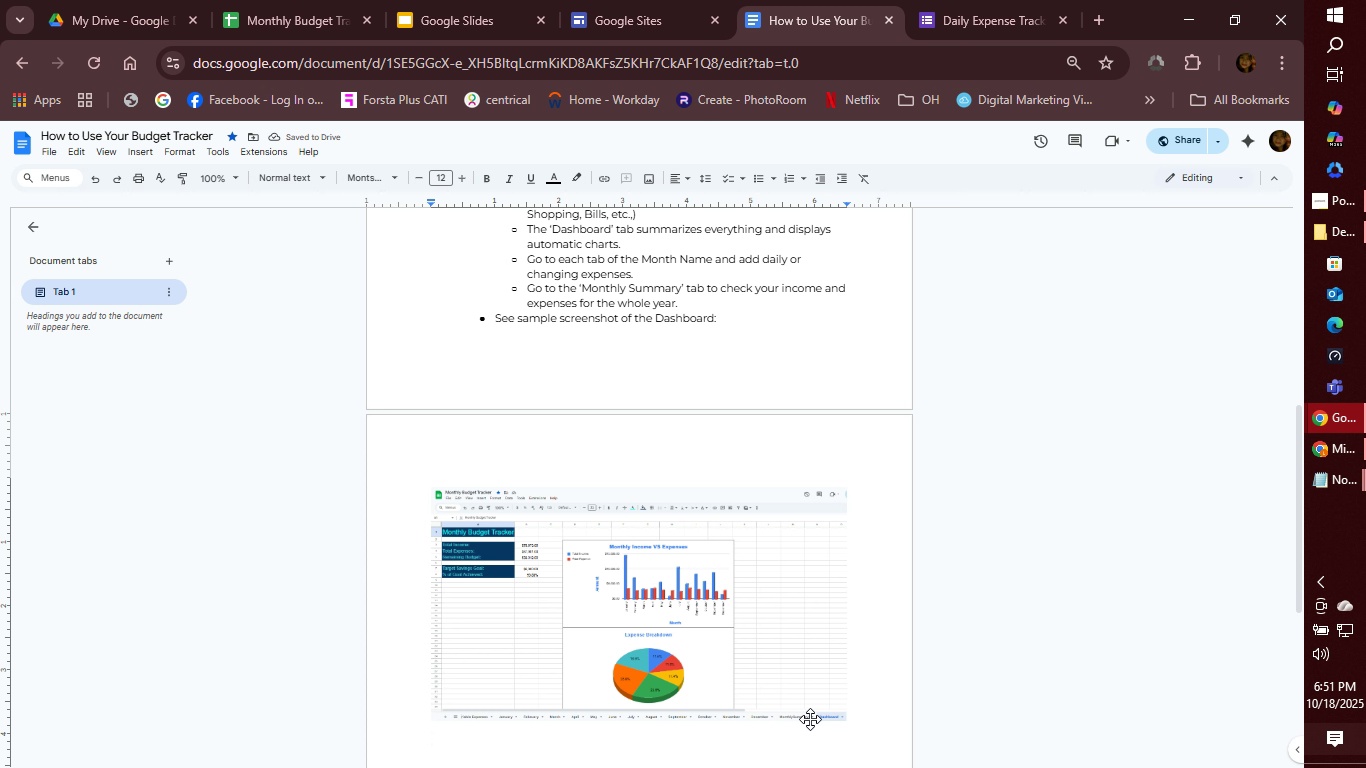 
type(3. USING THE)
key(Backspace)
key(Backspace)
key(Backspace)
key(Backspace)
key(Backspace)
key(Backspace)
key(Backspace)
key(Backspace)
type(sing the Google Form)
 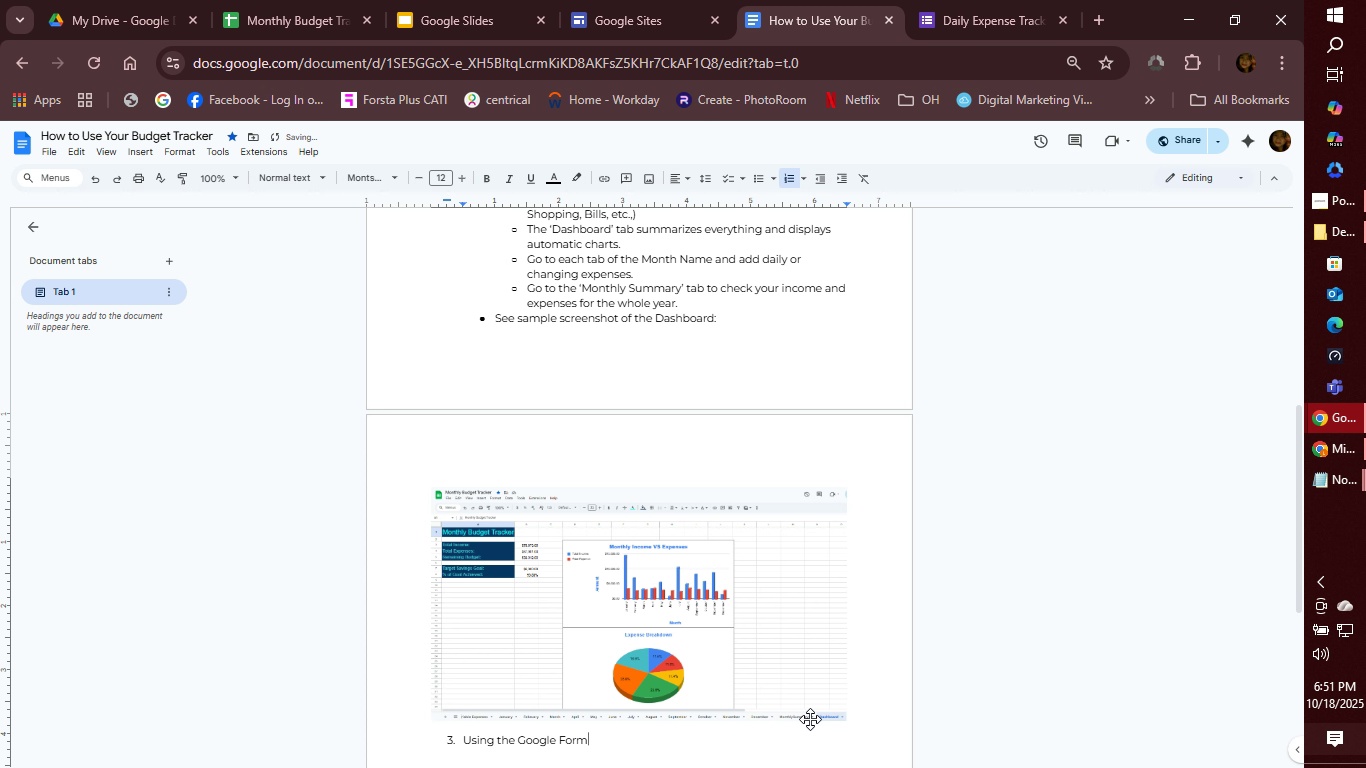 
hold_key(key=CapsLock, duration=0.33)
 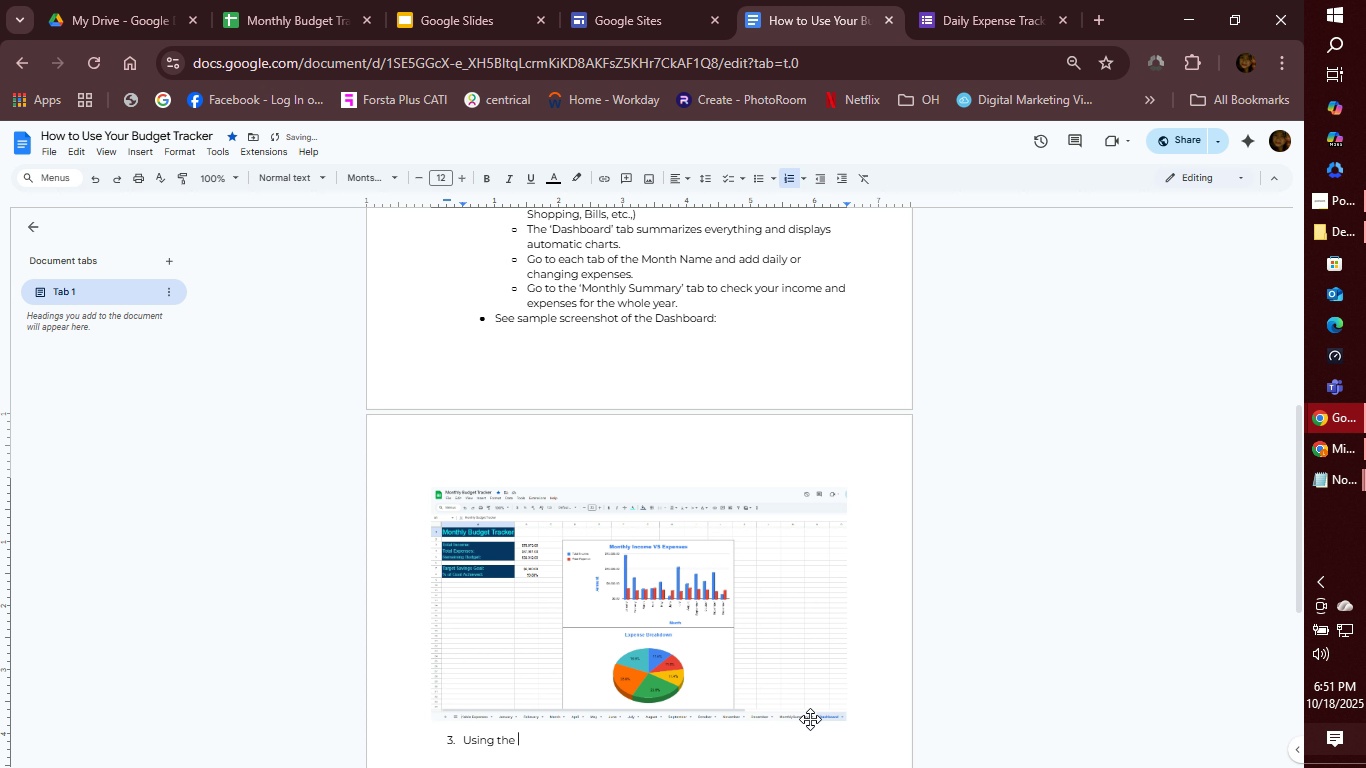 
scroll: coordinate [936, 513], scroll_direction: down, amount: 3.0
 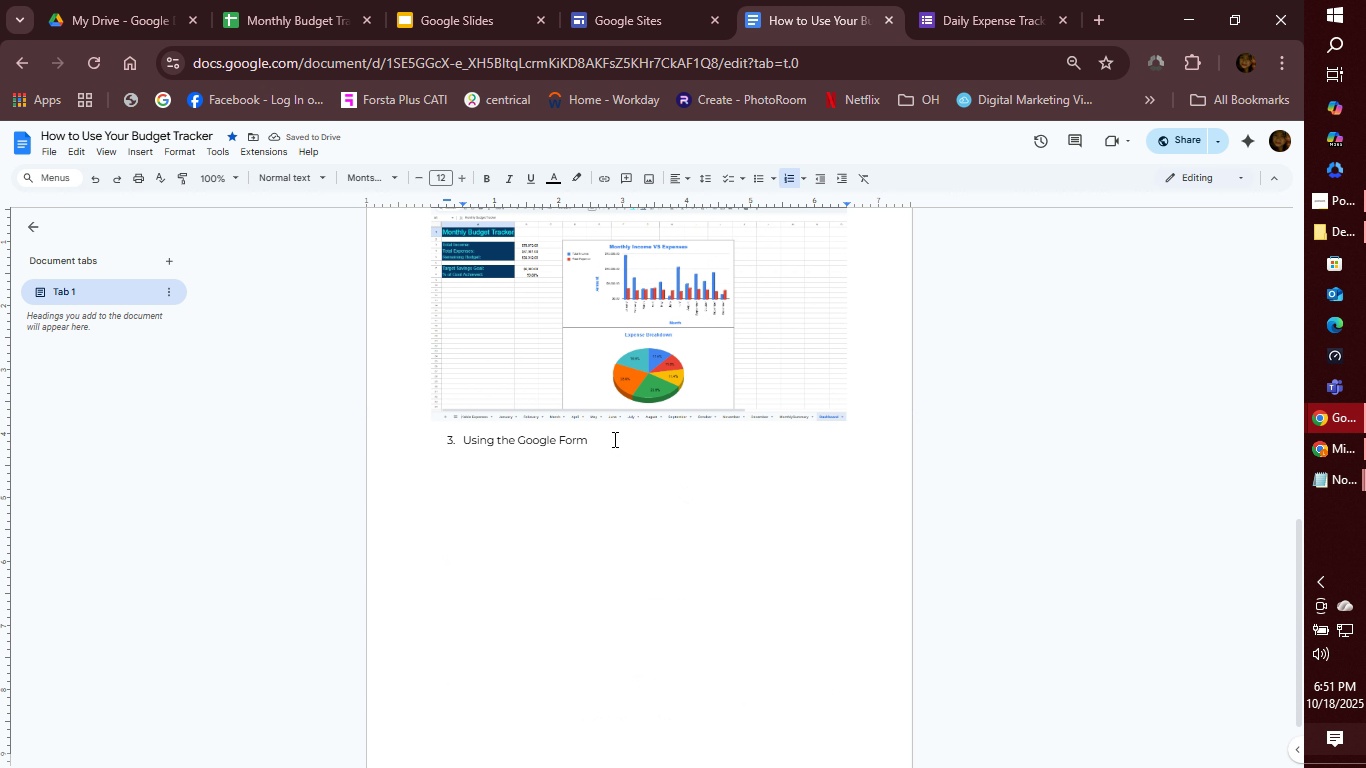 
left_click_drag(start_coordinate=[613, 439], to_coordinate=[444, 439])
 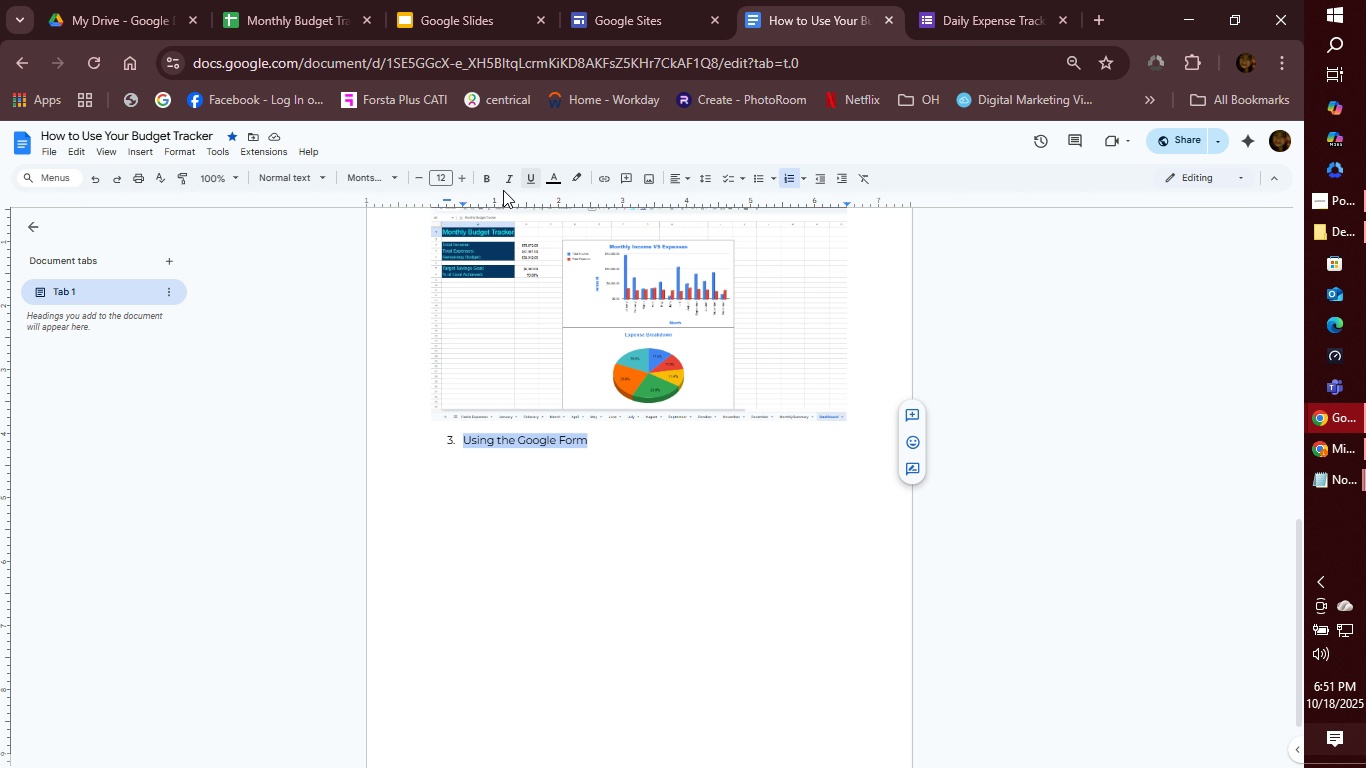 
left_click([491, 181])
 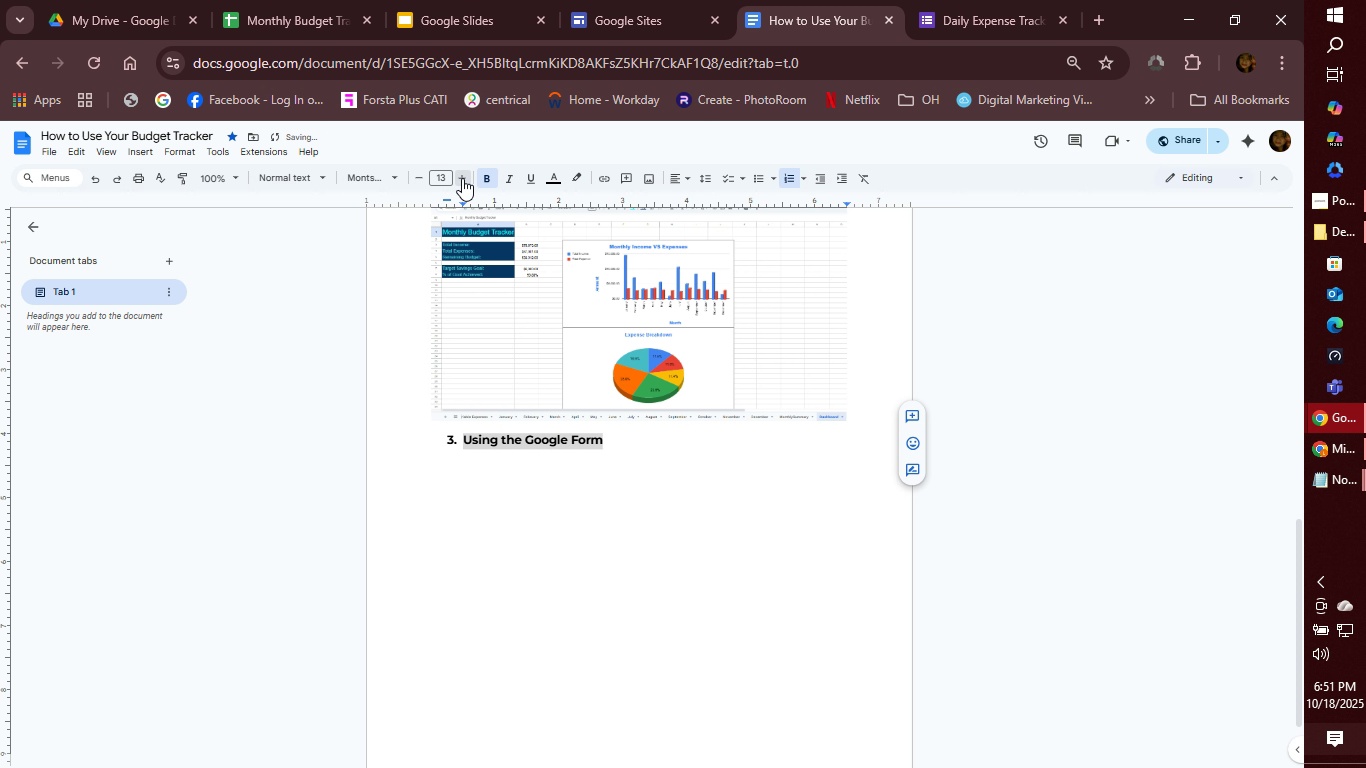 
double_click([462, 178])
 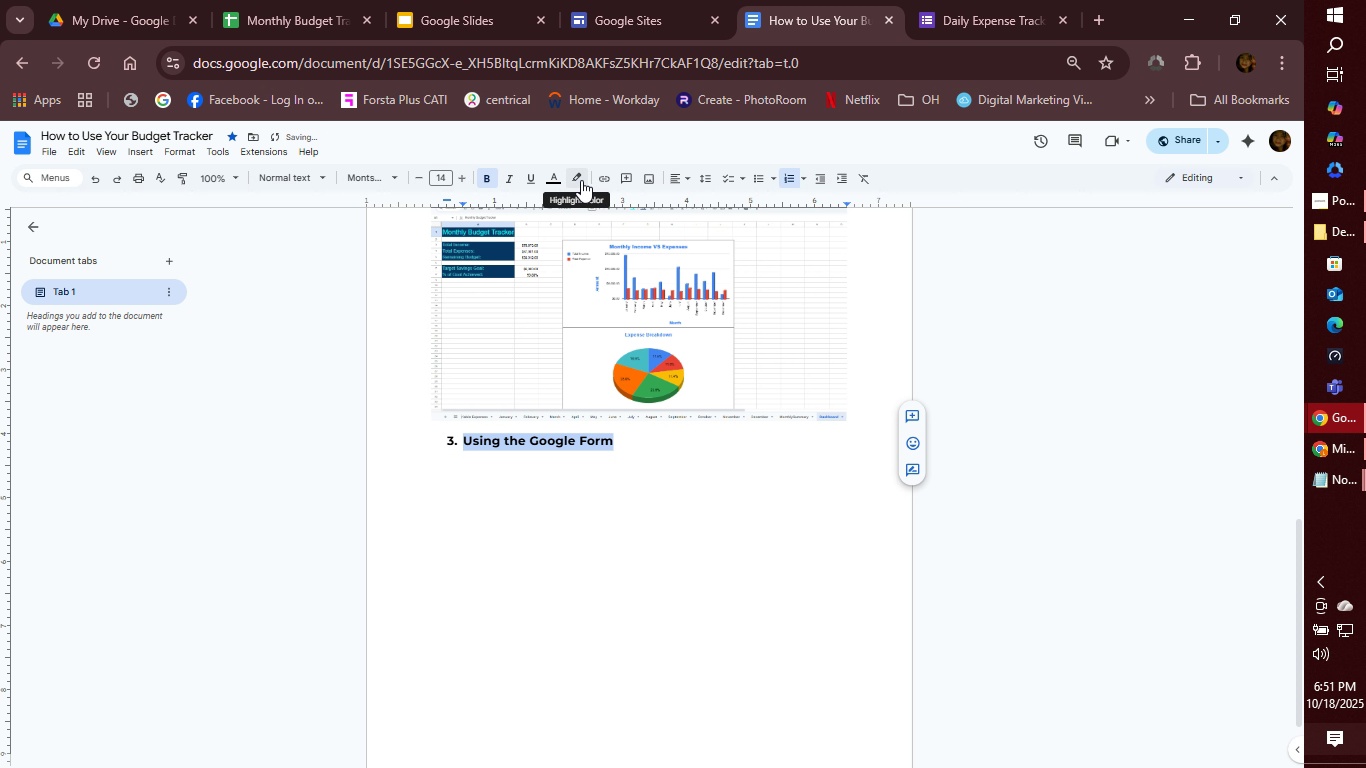 
left_click([580, 180])
 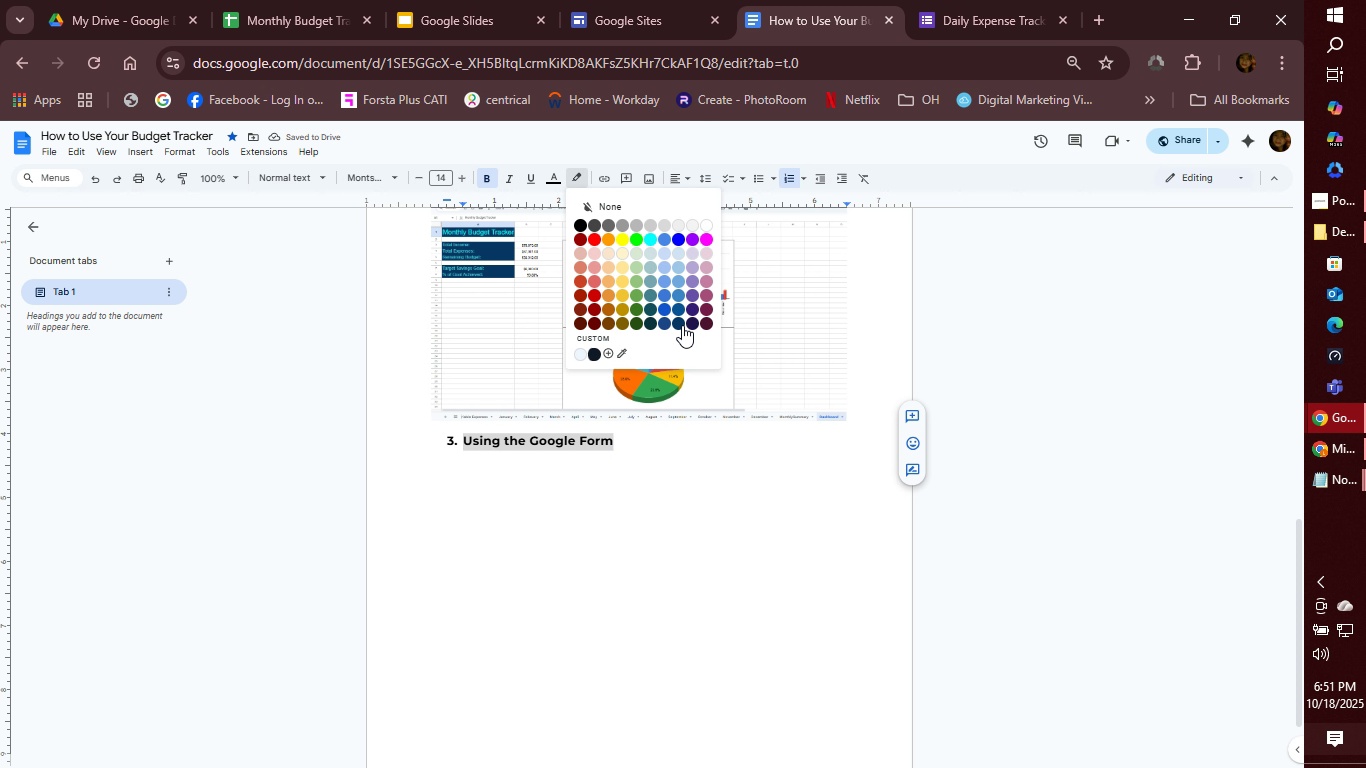 
left_click([682, 325])
 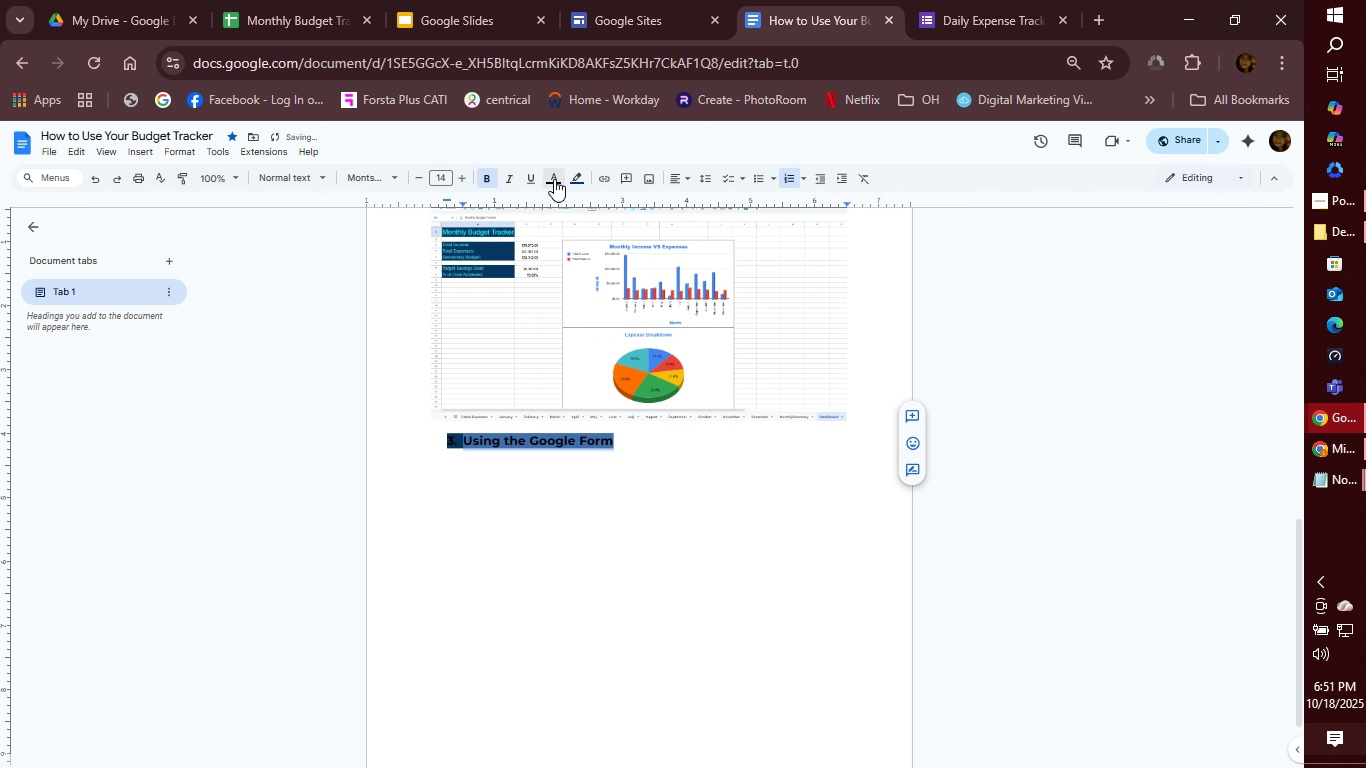 
left_click([554, 179])
 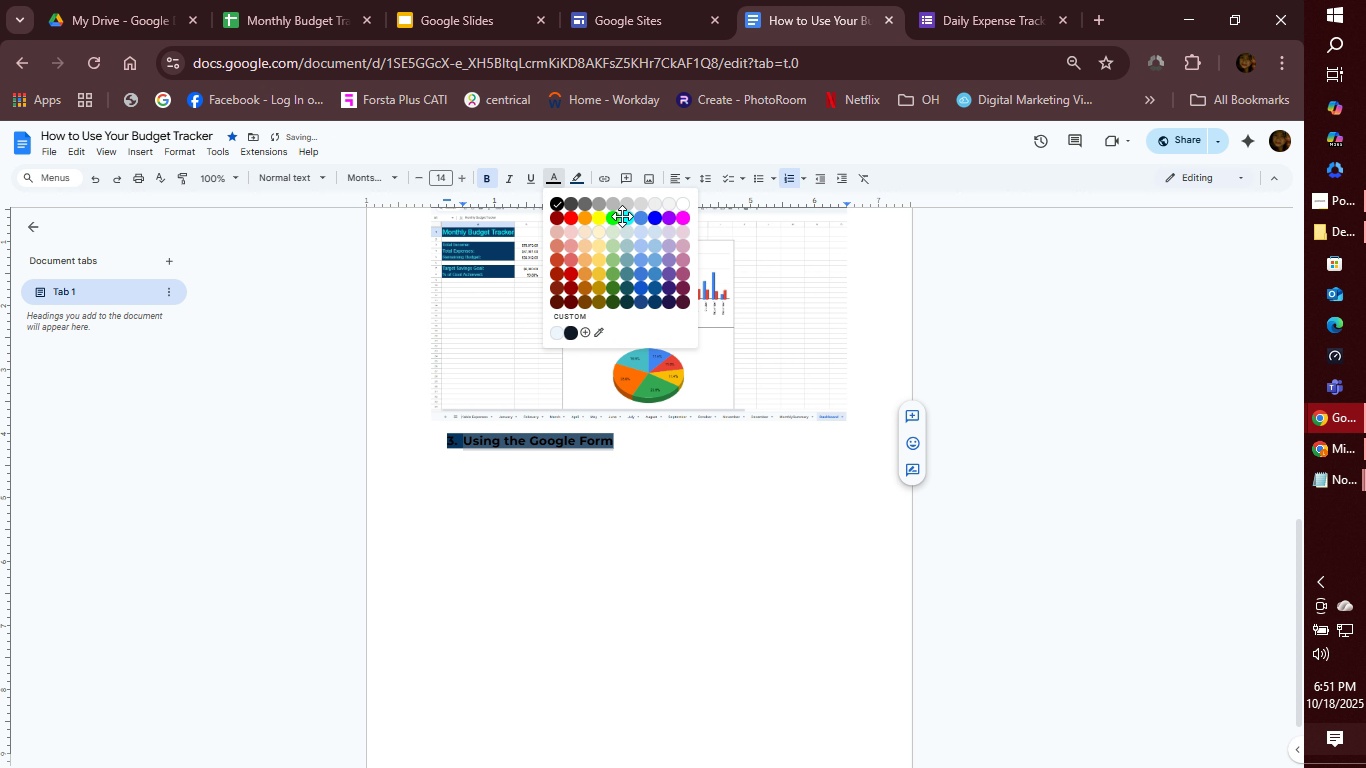 
left_click([622, 216])
 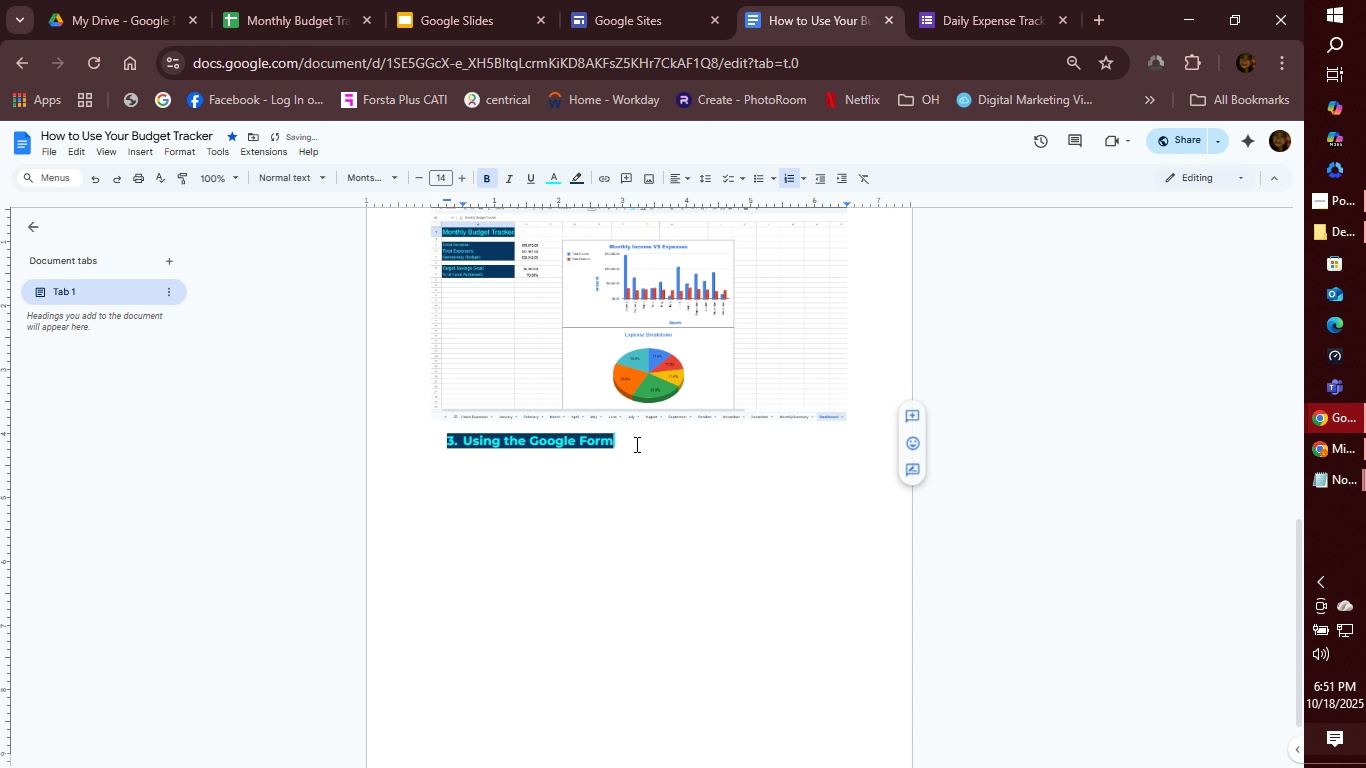 
left_click([635, 444])
 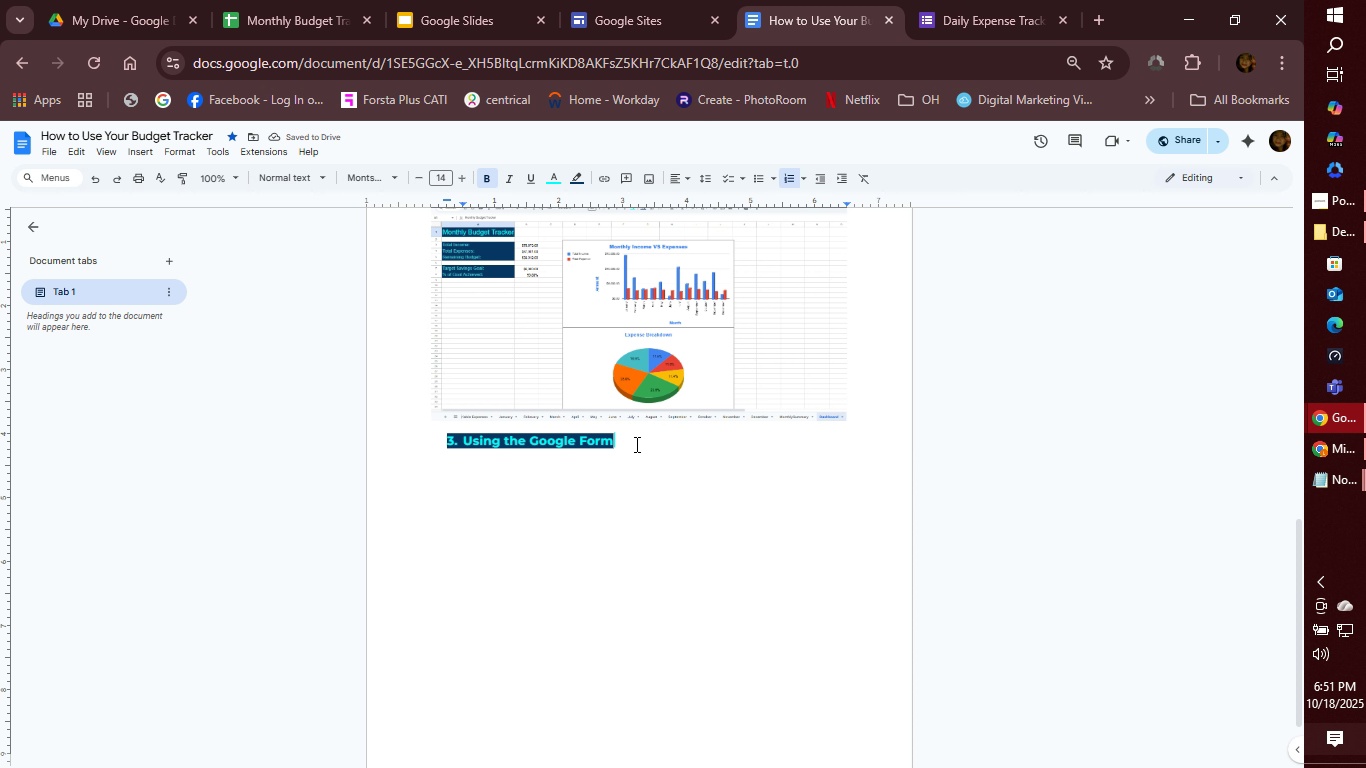 
key(Enter)
 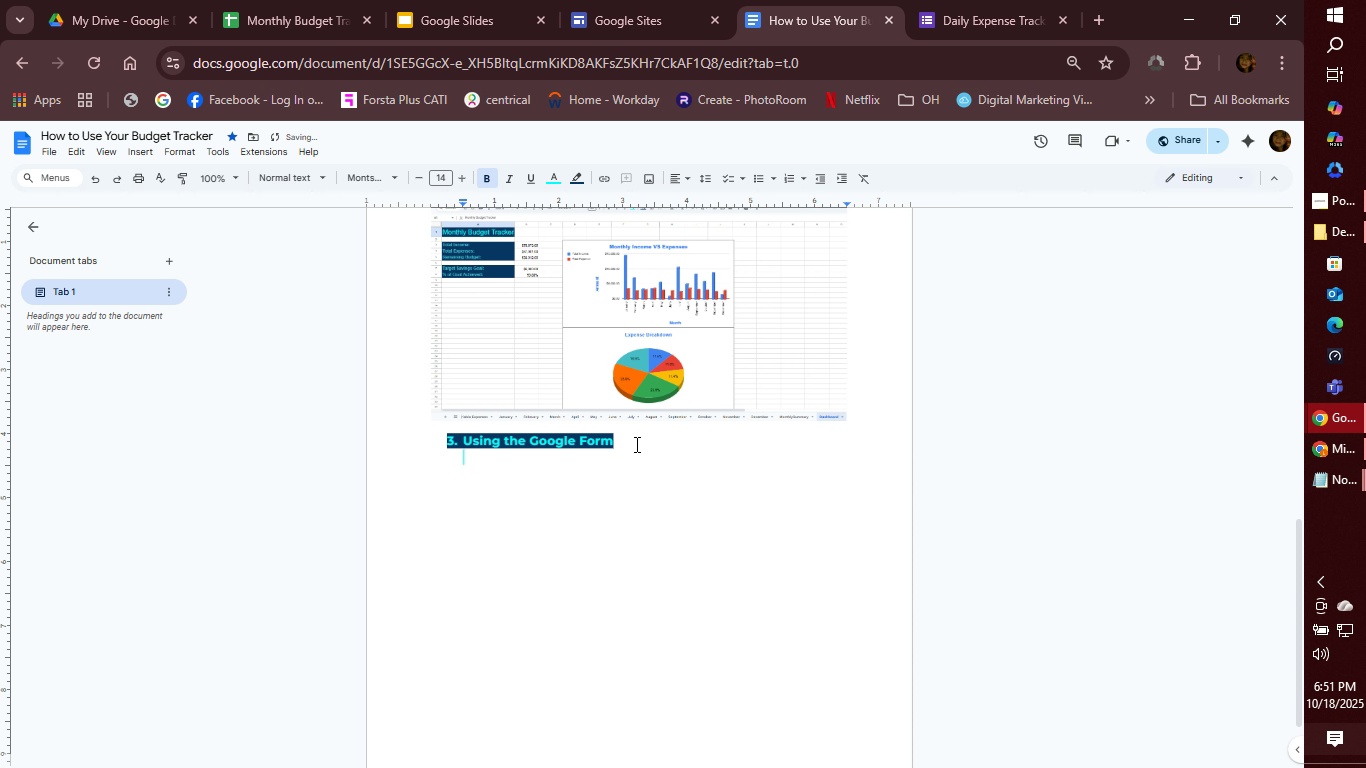 
key(Backspace)
 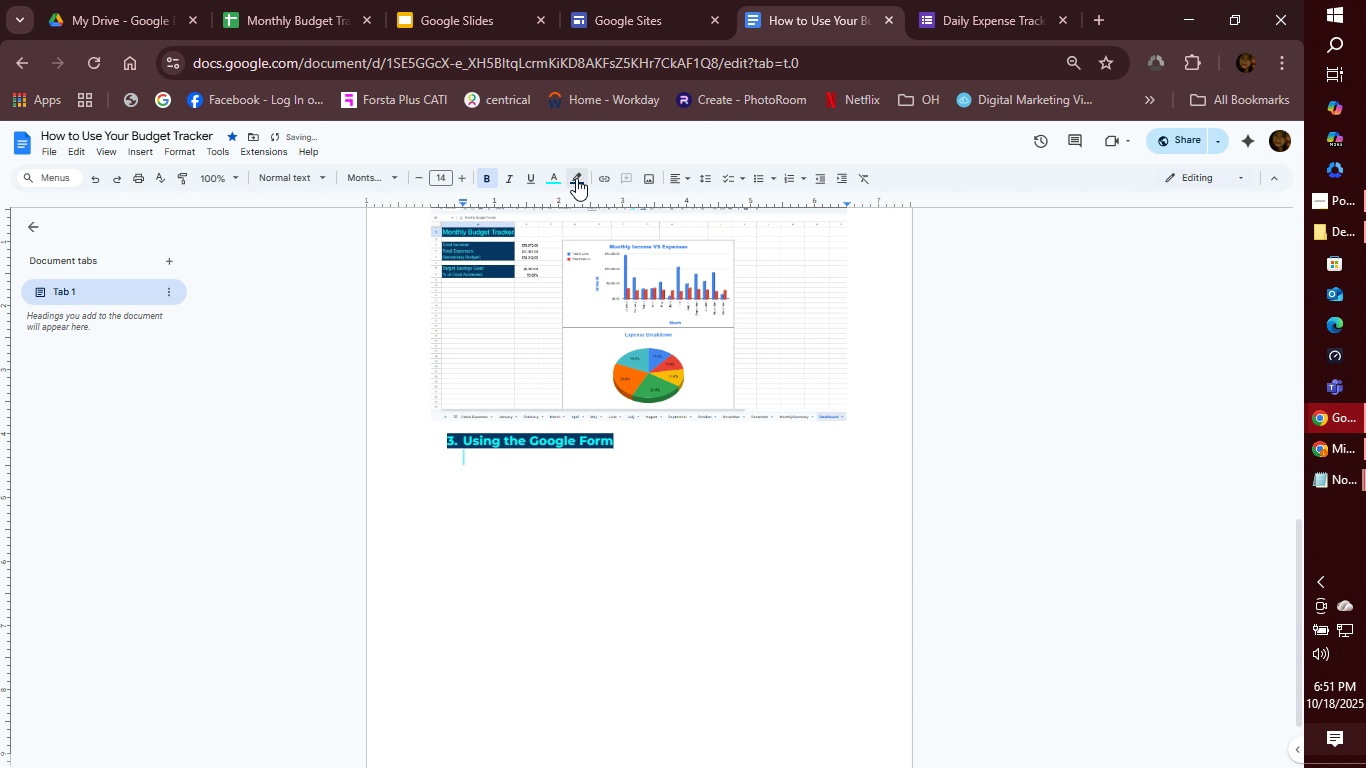 
left_click([558, 177])
 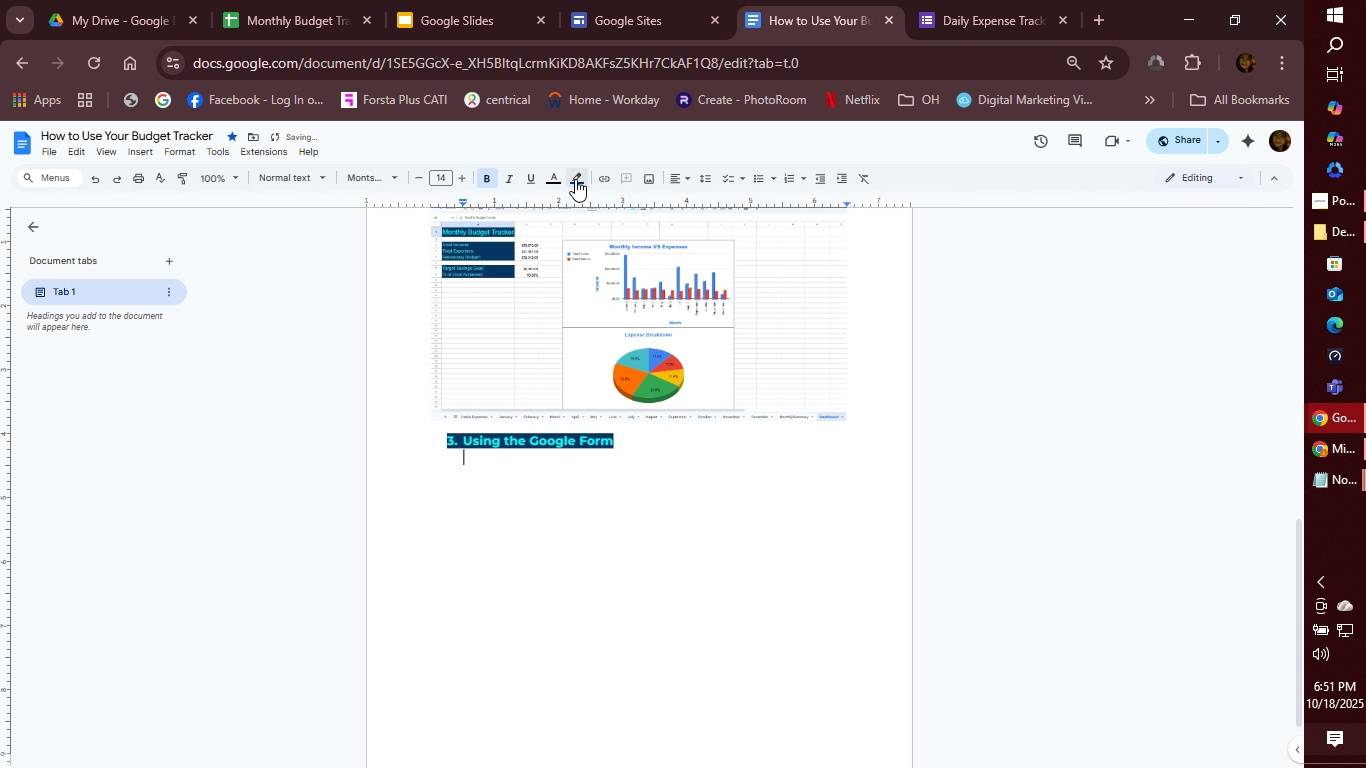 
double_click([575, 179])
 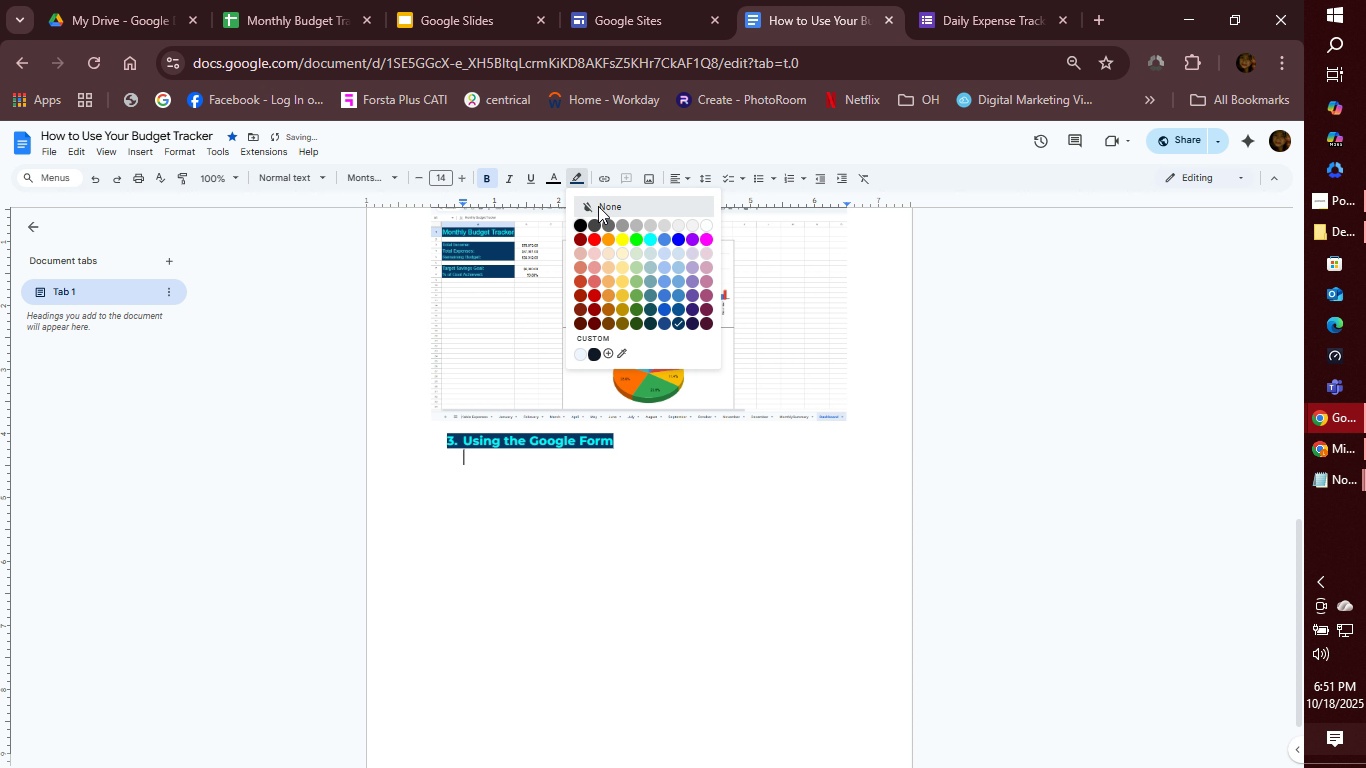 
left_click([598, 206])
 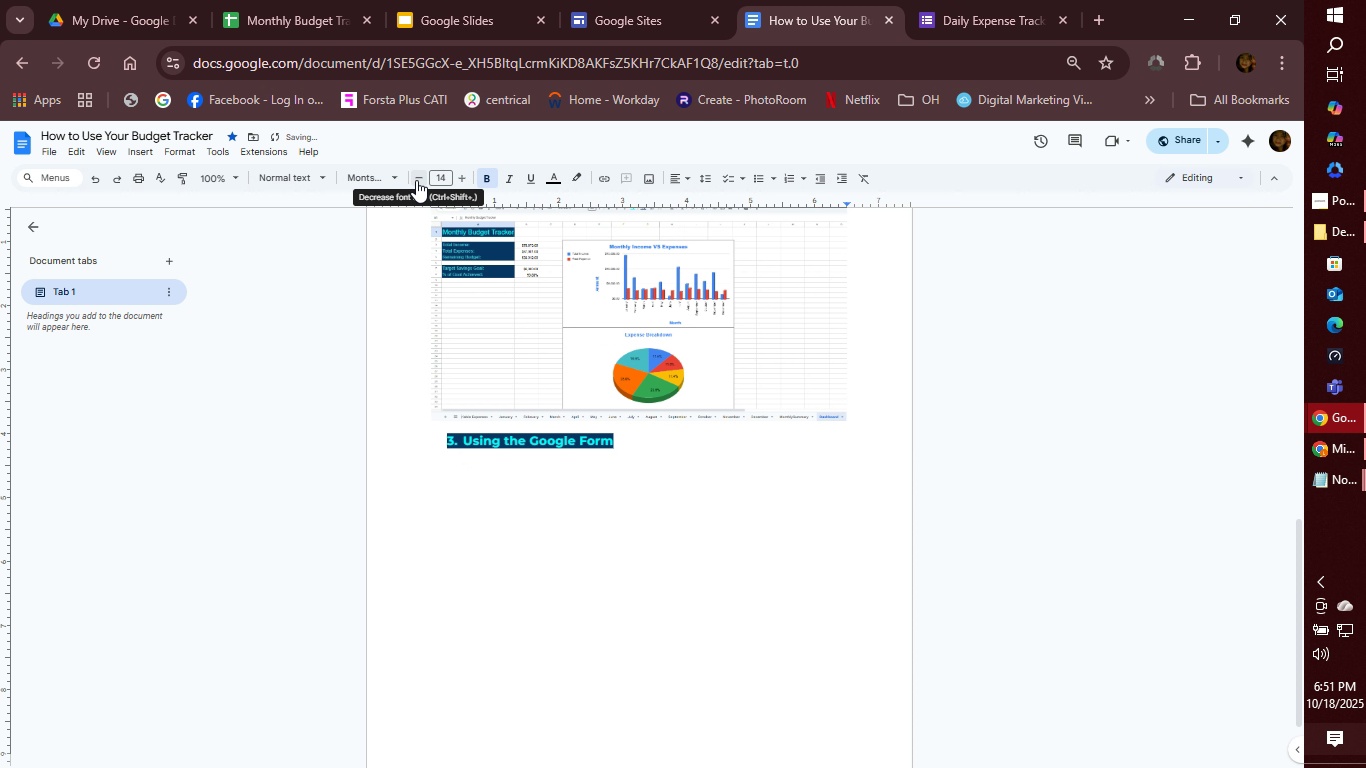 
double_click([416, 180])
 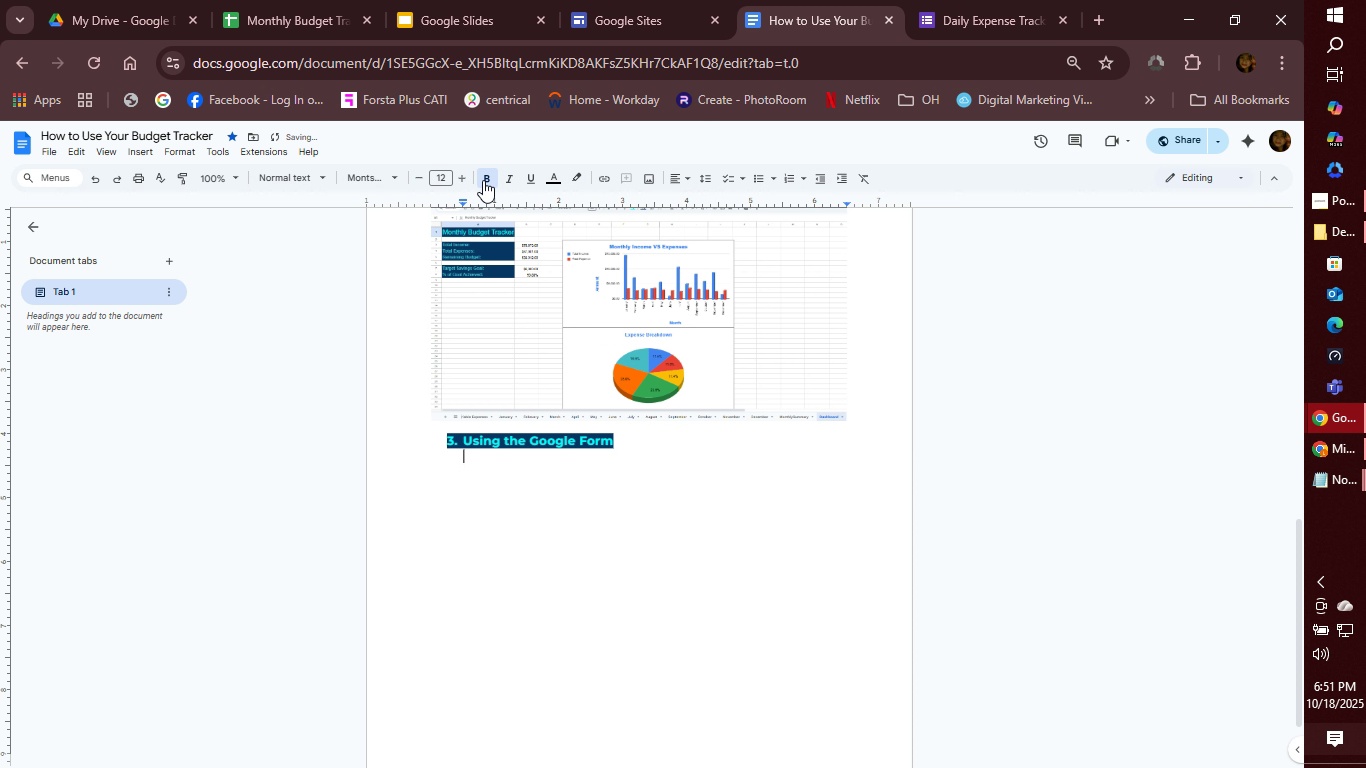 
left_click([483, 180])
 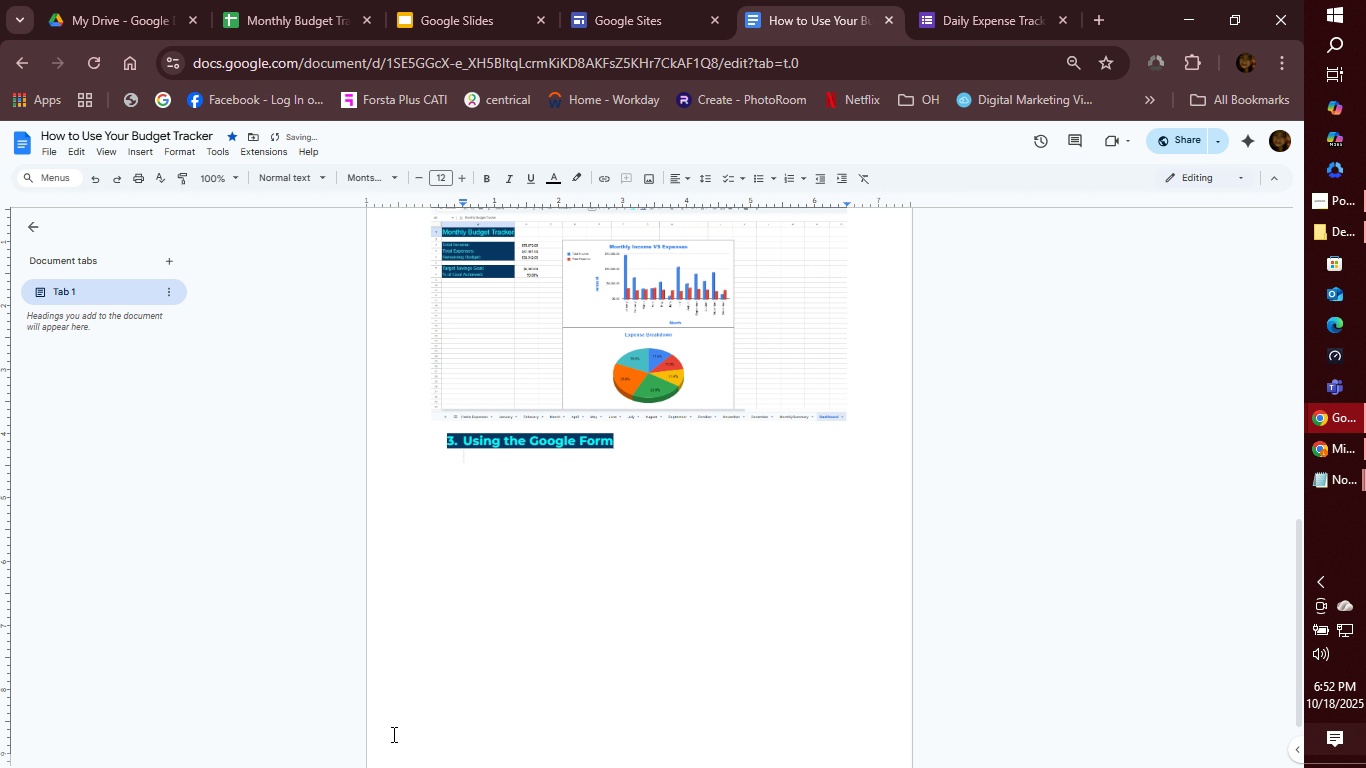 
key(Tab)
 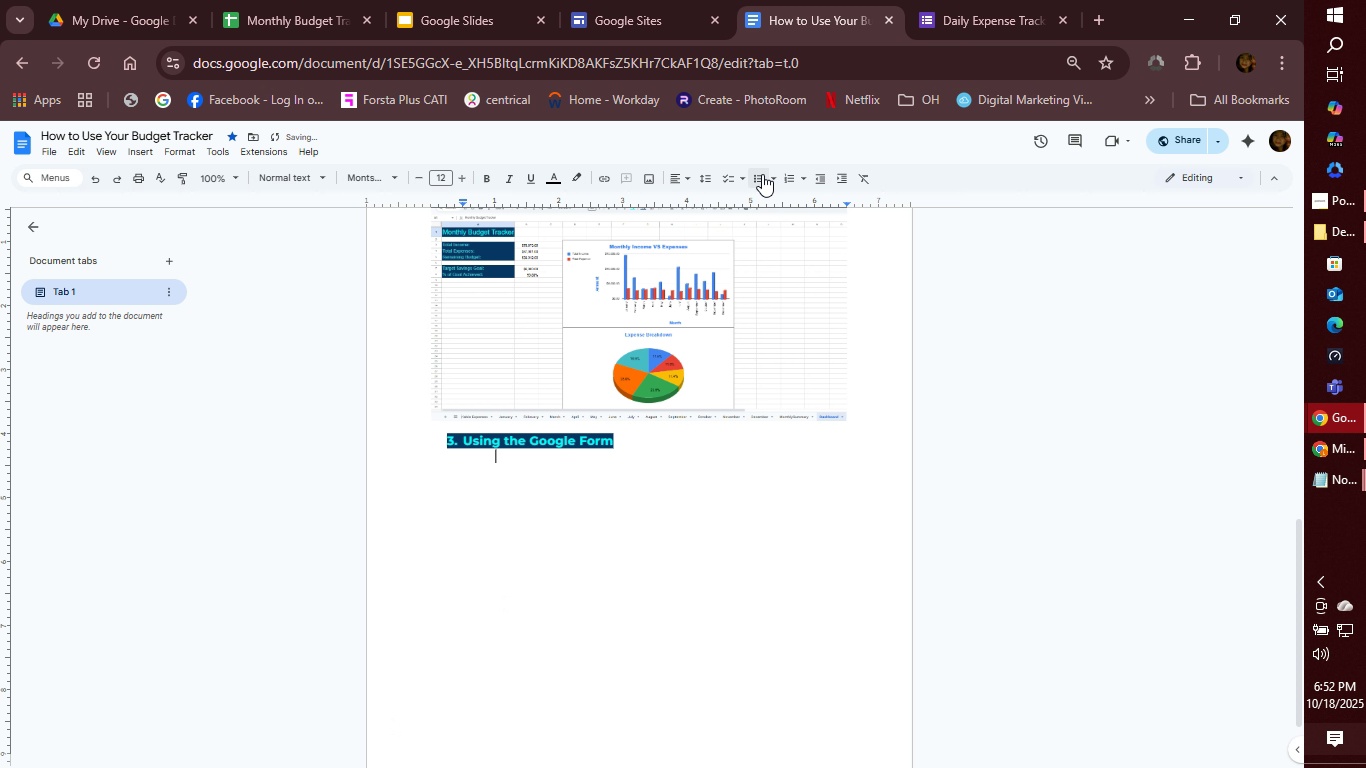 
left_click([762, 174])
 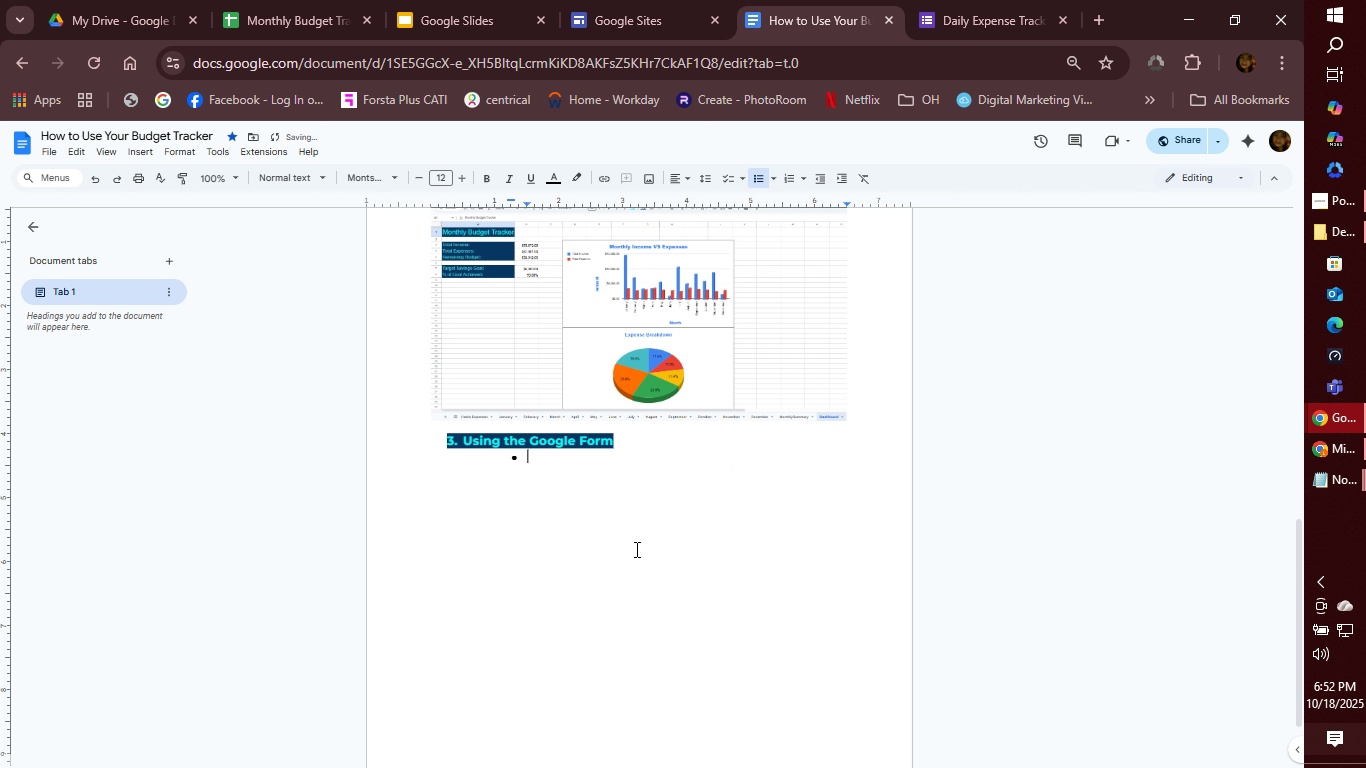 
scroll: coordinate [639, 547], scroll_direction: up, amount: 7.0
 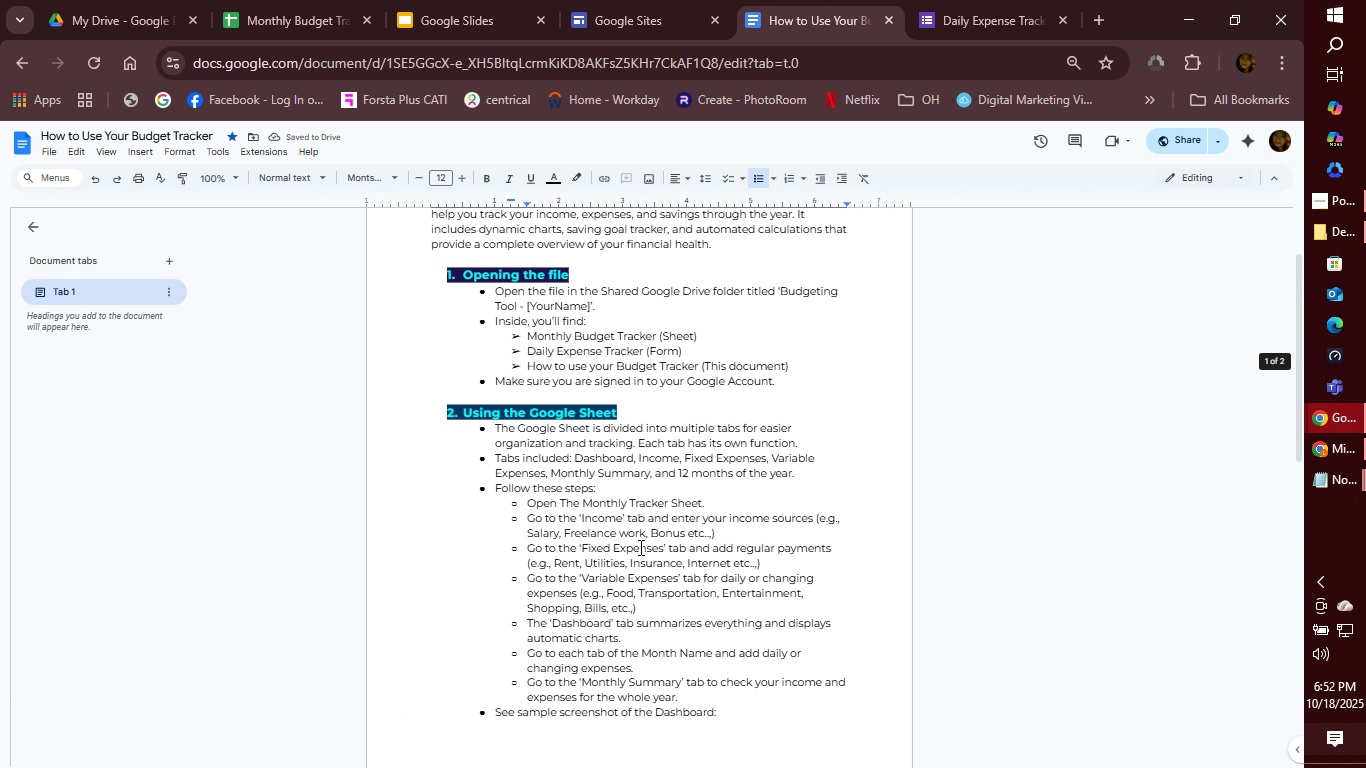 
scroll: coordinate [634, 545], scroll_direction: down, amount: 8.0
 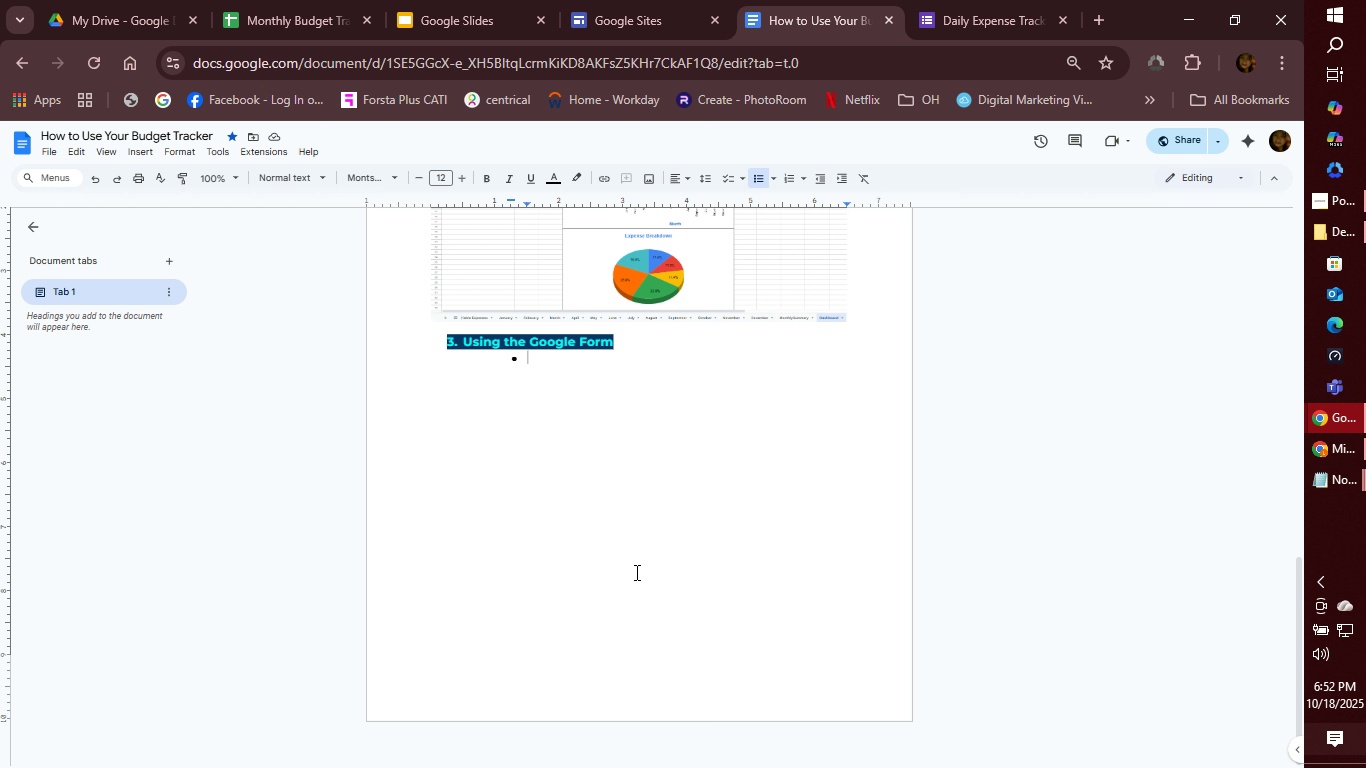 
type(Th )
key(Backspace)
type(e 'Daily Expense Tracker' Form allows you to record expenses from your phone or laptopn)
key(Backspace)
type(.)
 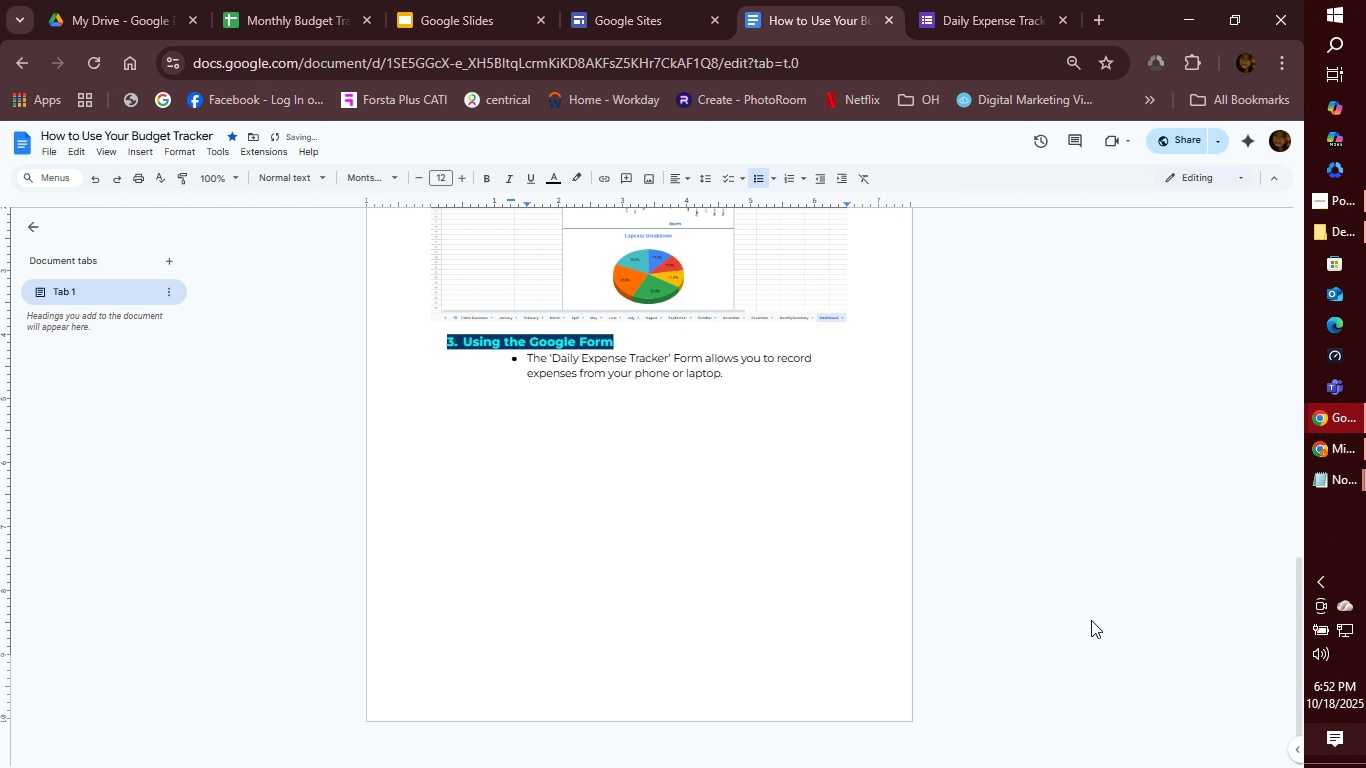 
wait(11.7)
 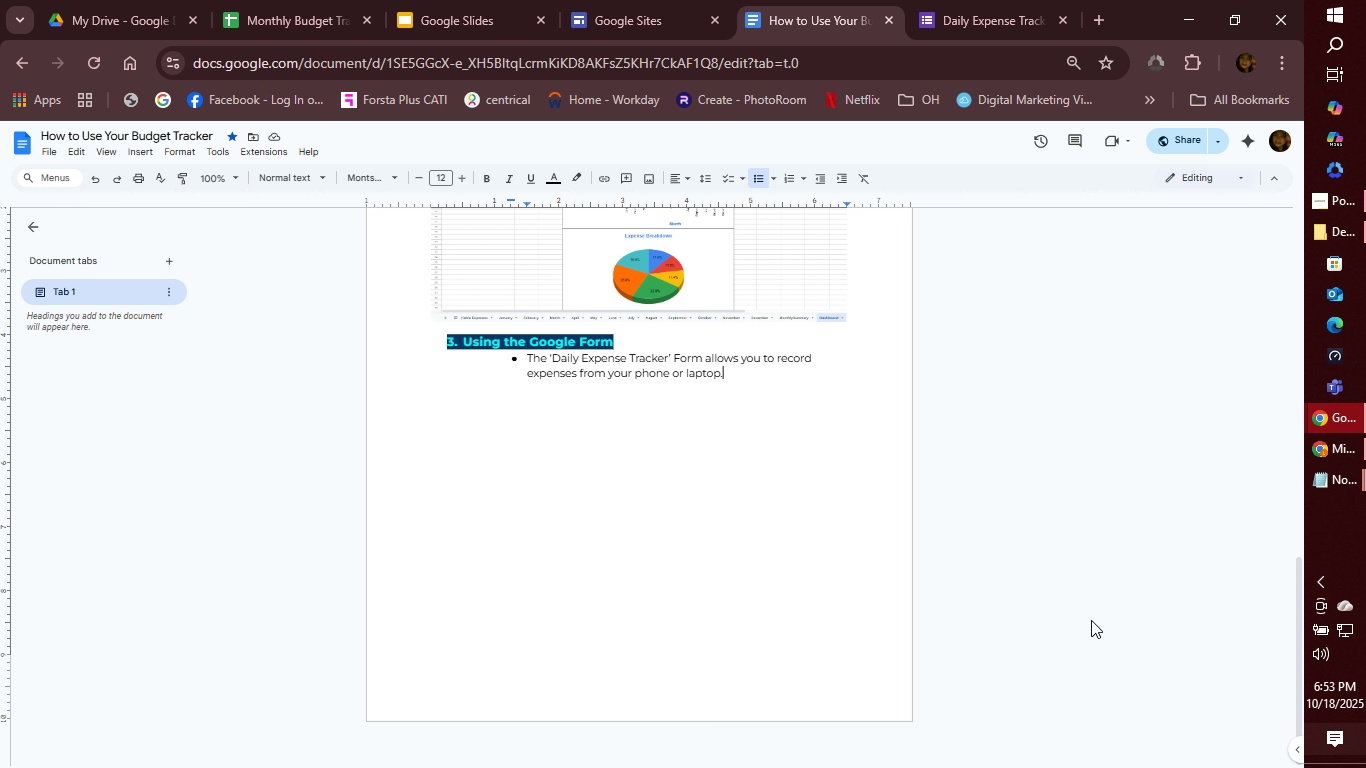 
key(Backspace)
type(/ pc.)
 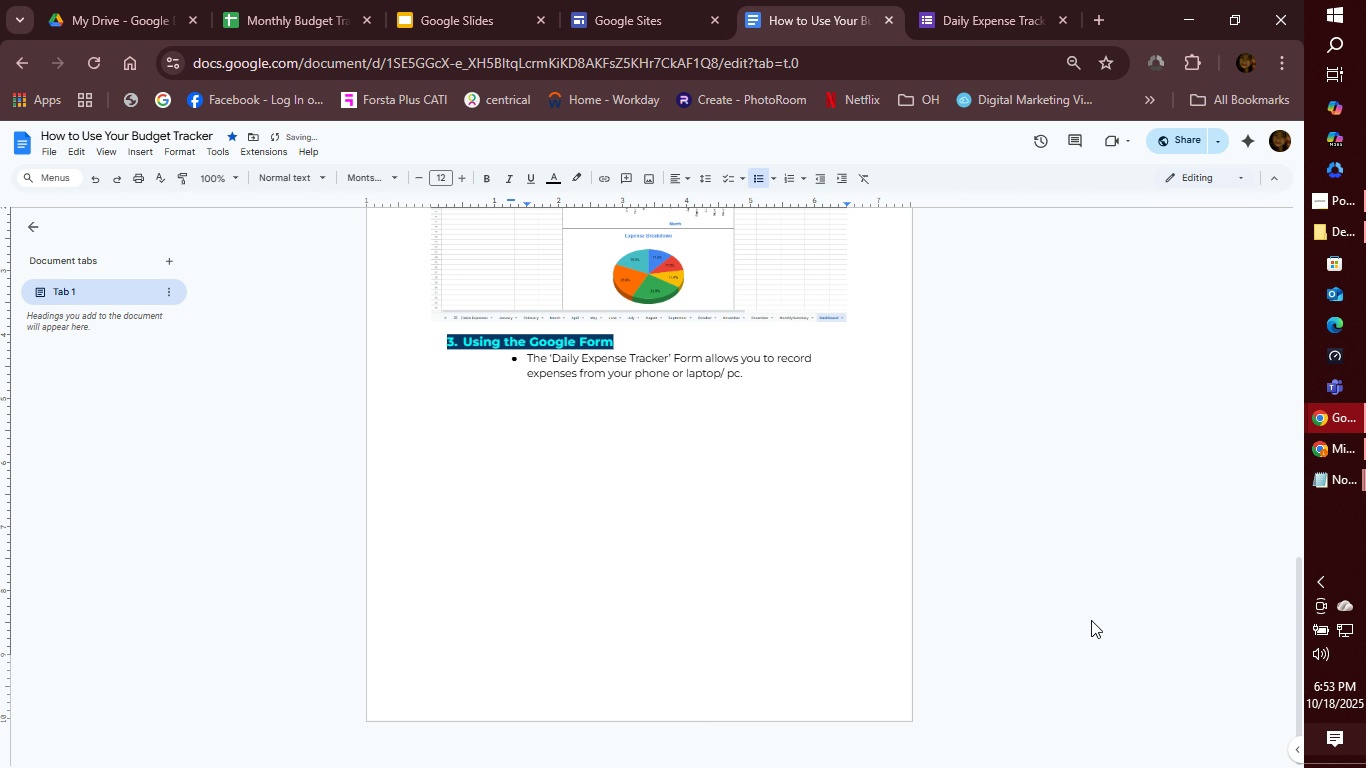 
key(Enter)
 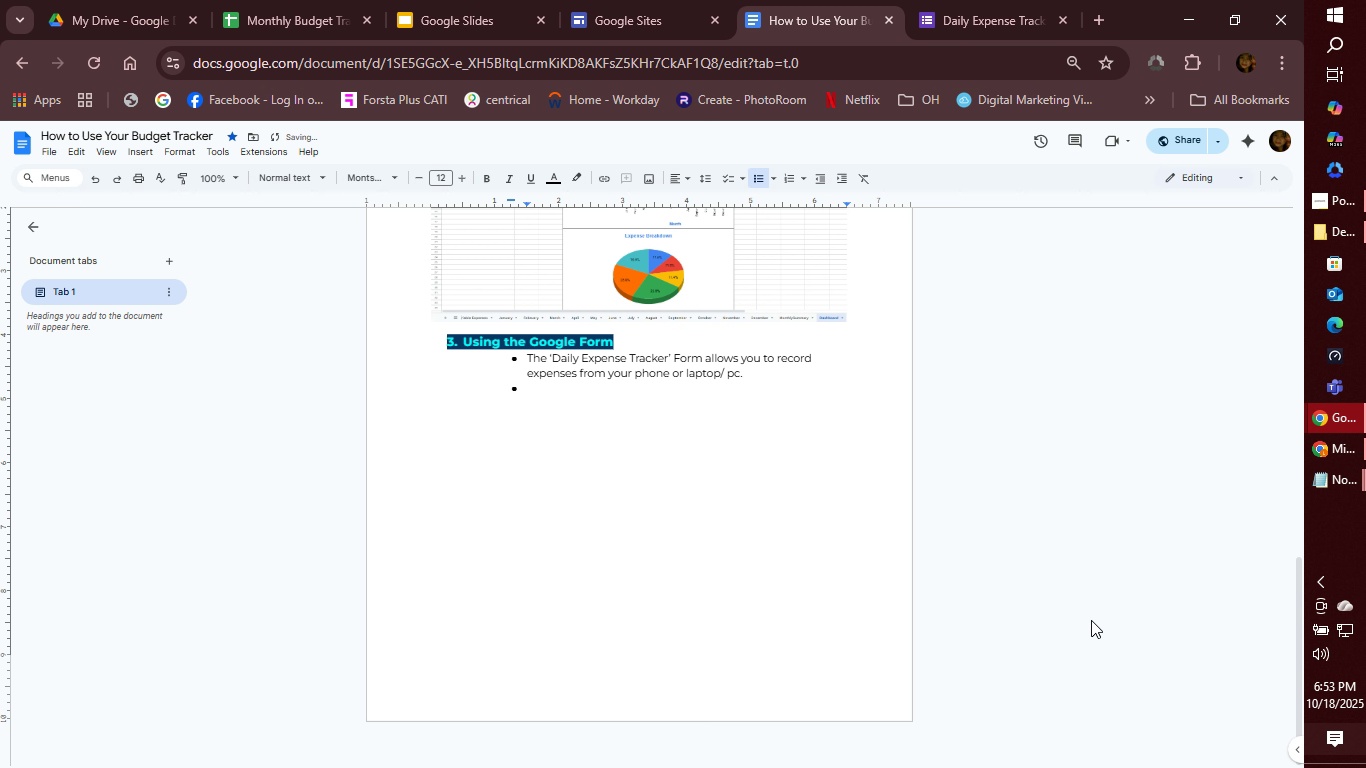 
type(Steps:)
 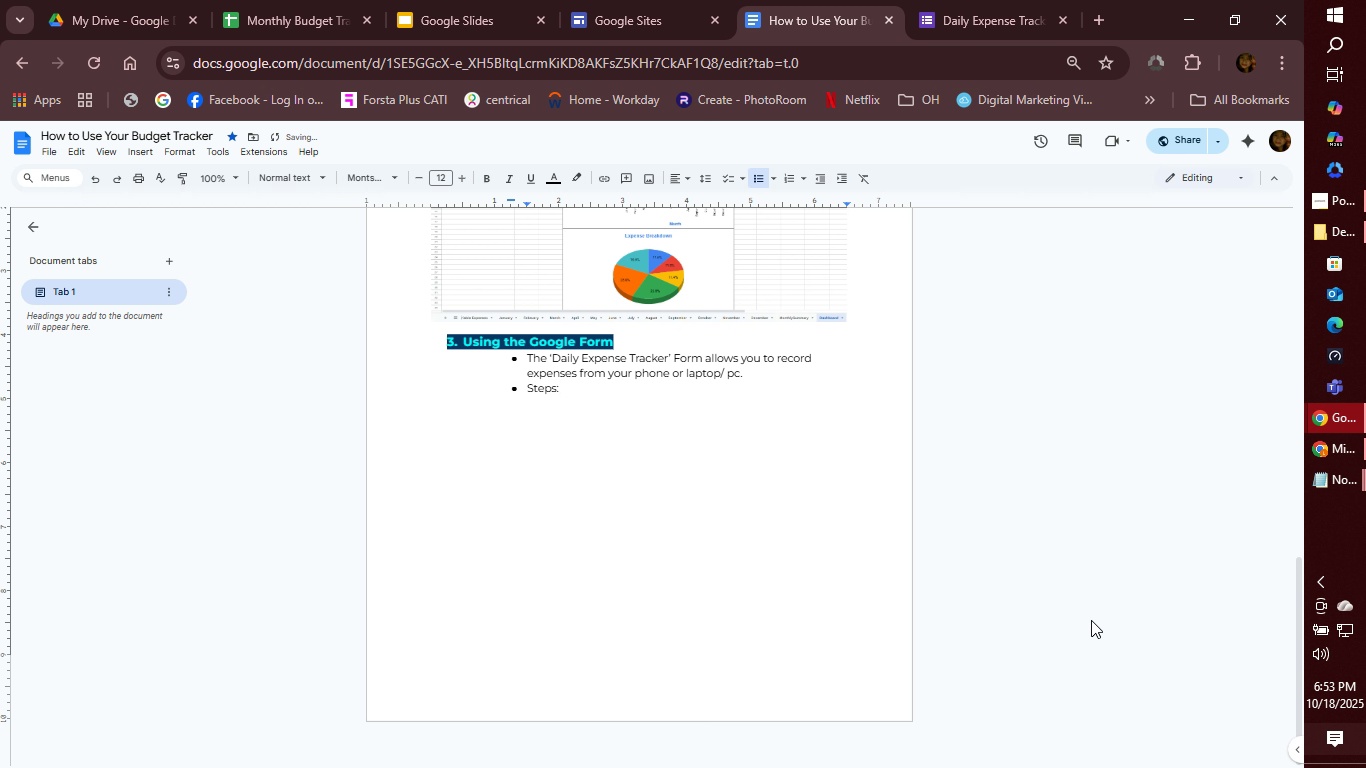 
key(Enter)
 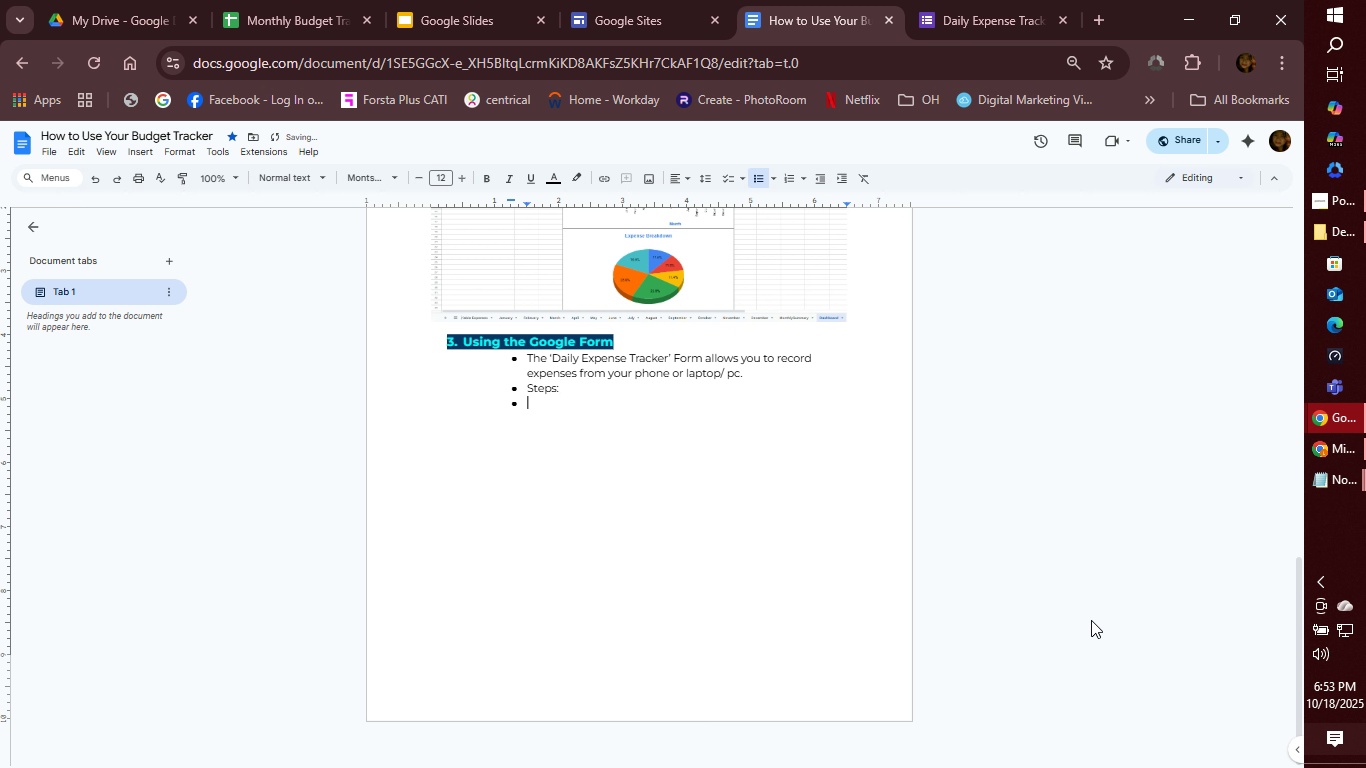 
key(Tab)
 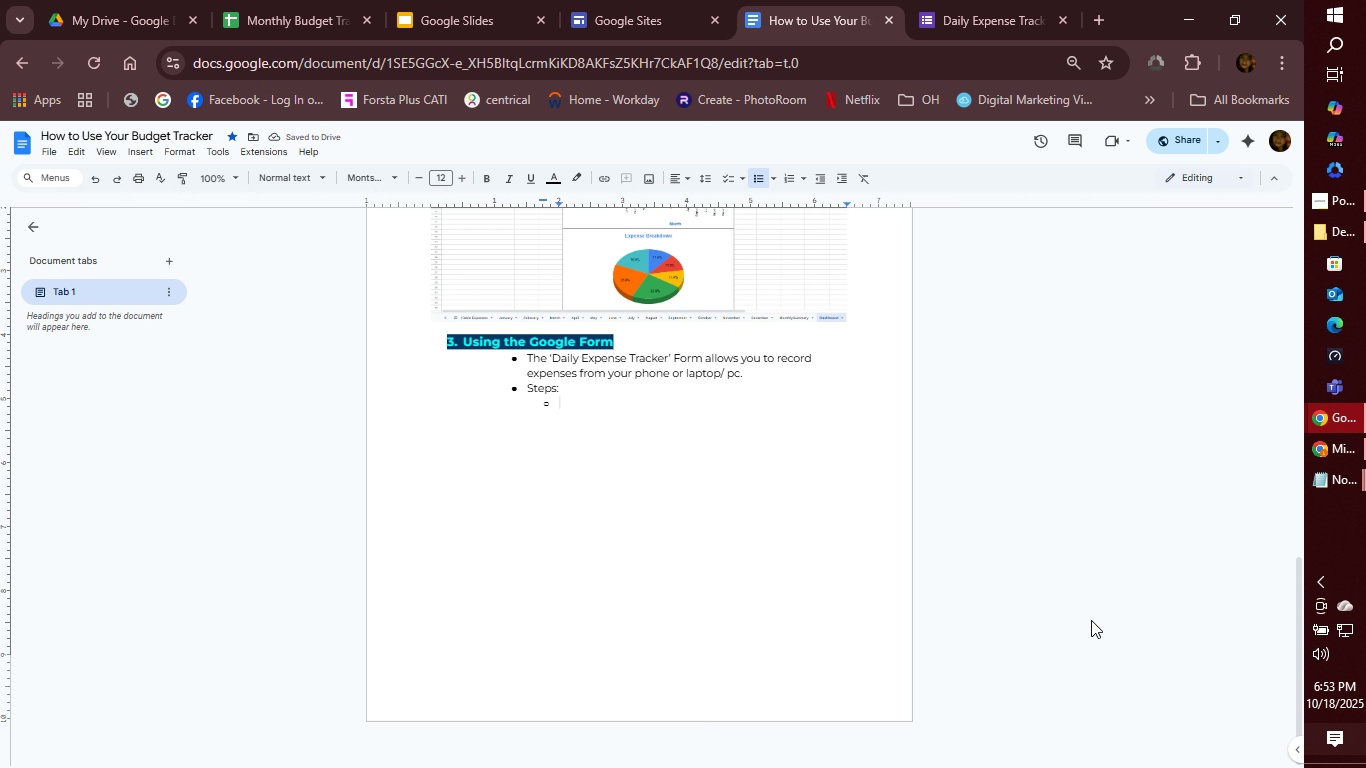 
type(Open the Google Form titked 'Daily Expense Trackr')
 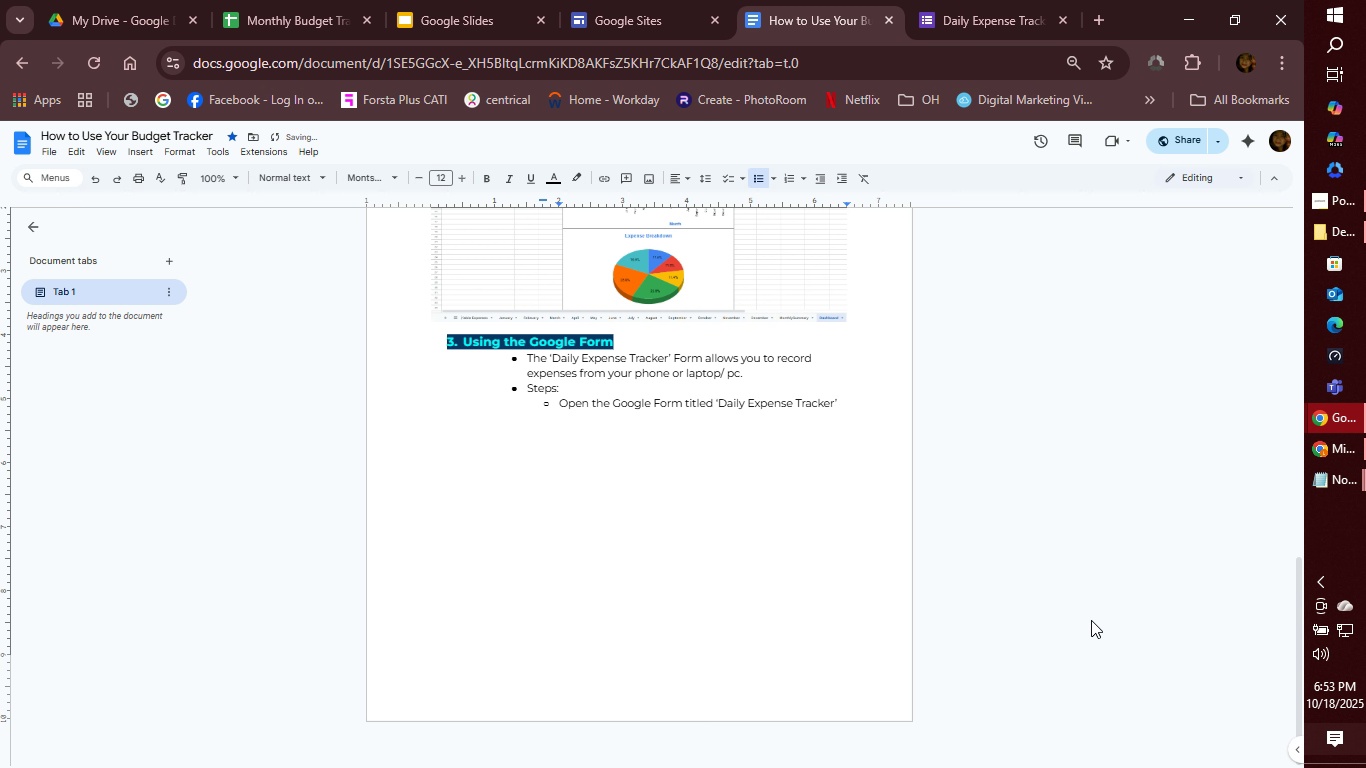 
key(Enter)
 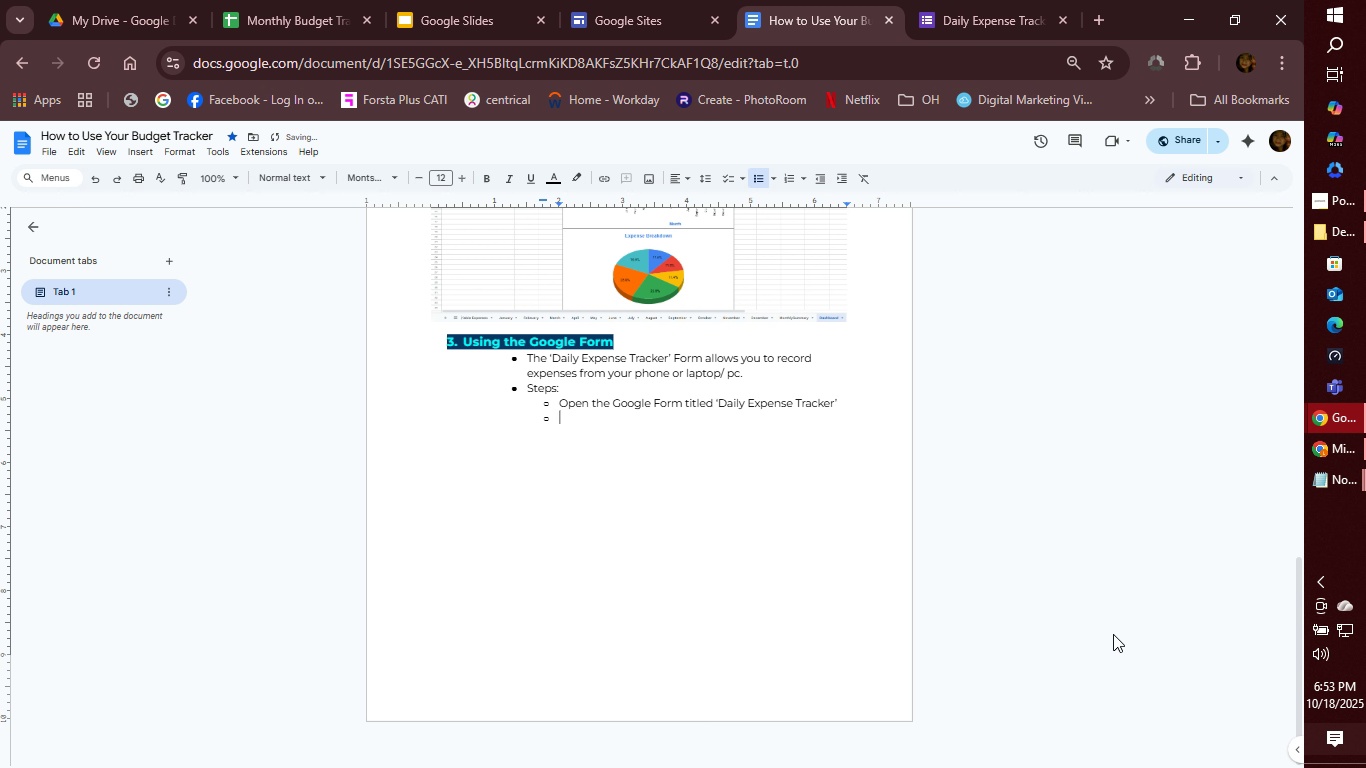 
type(fill out the fields)
 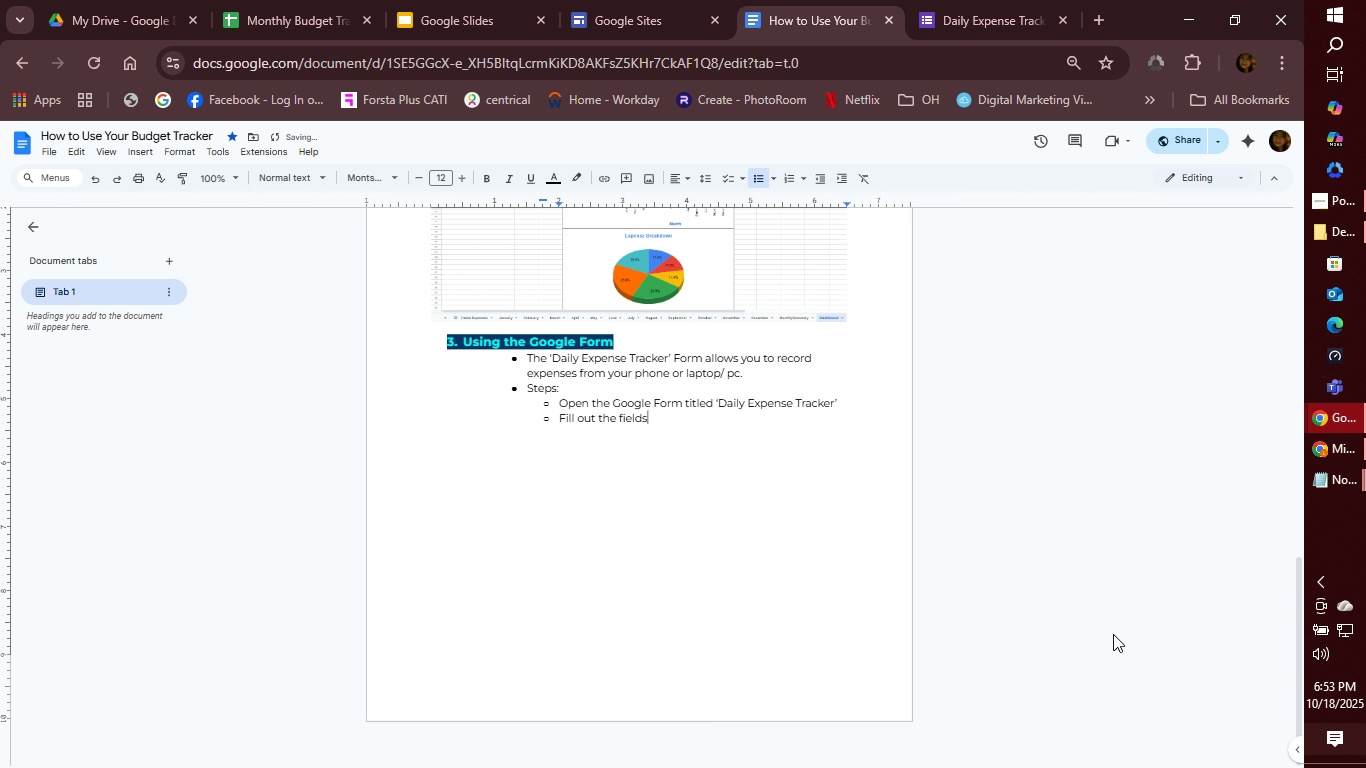 
type(: Date, Descrpton, Amount, and Caegory.)
 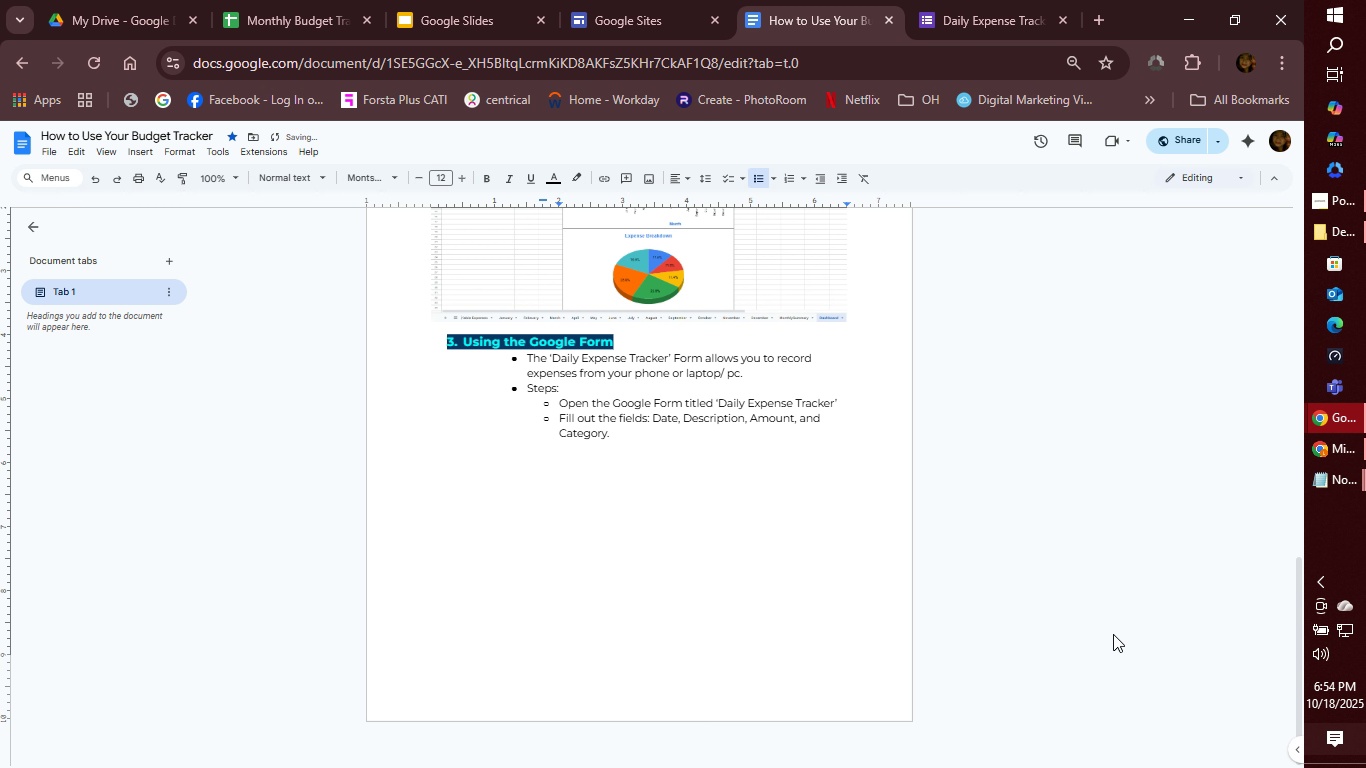 
 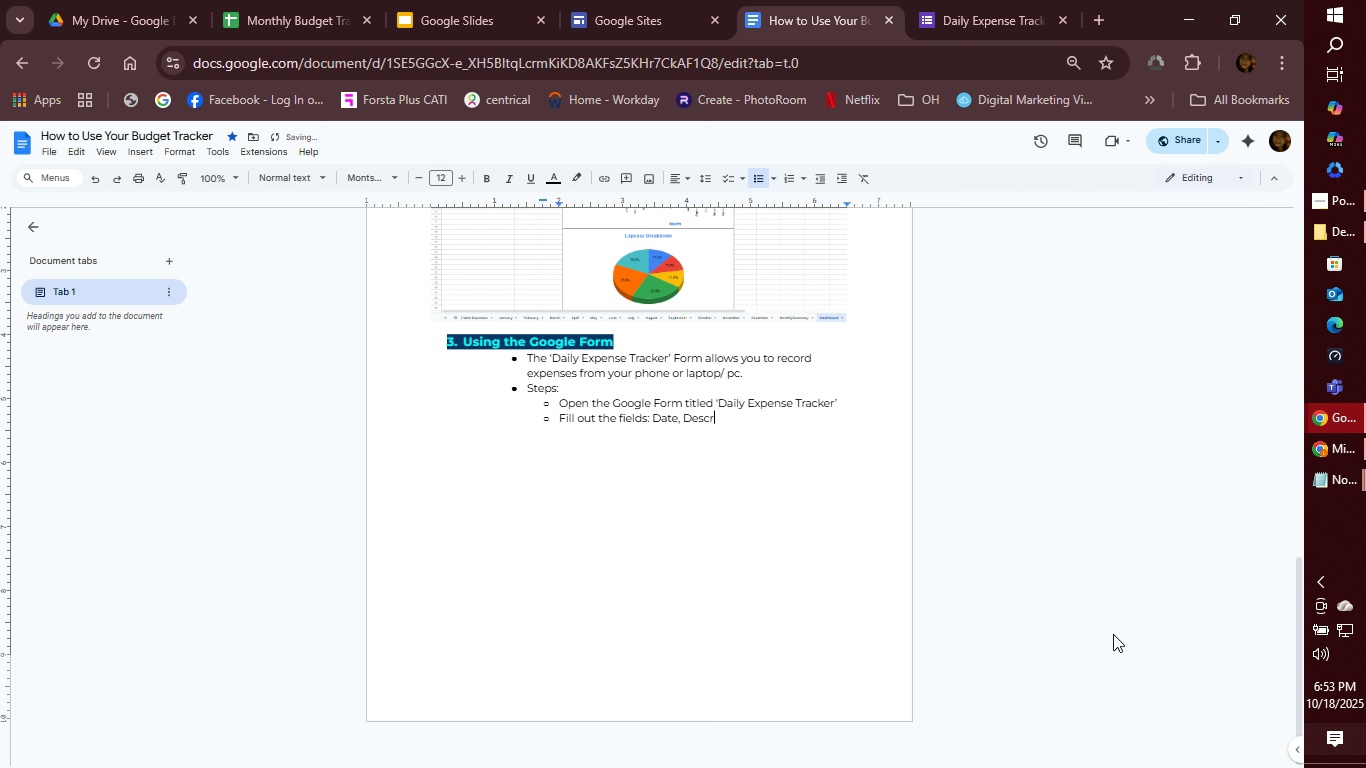 
hold_key(key=I, duration=0.82)
 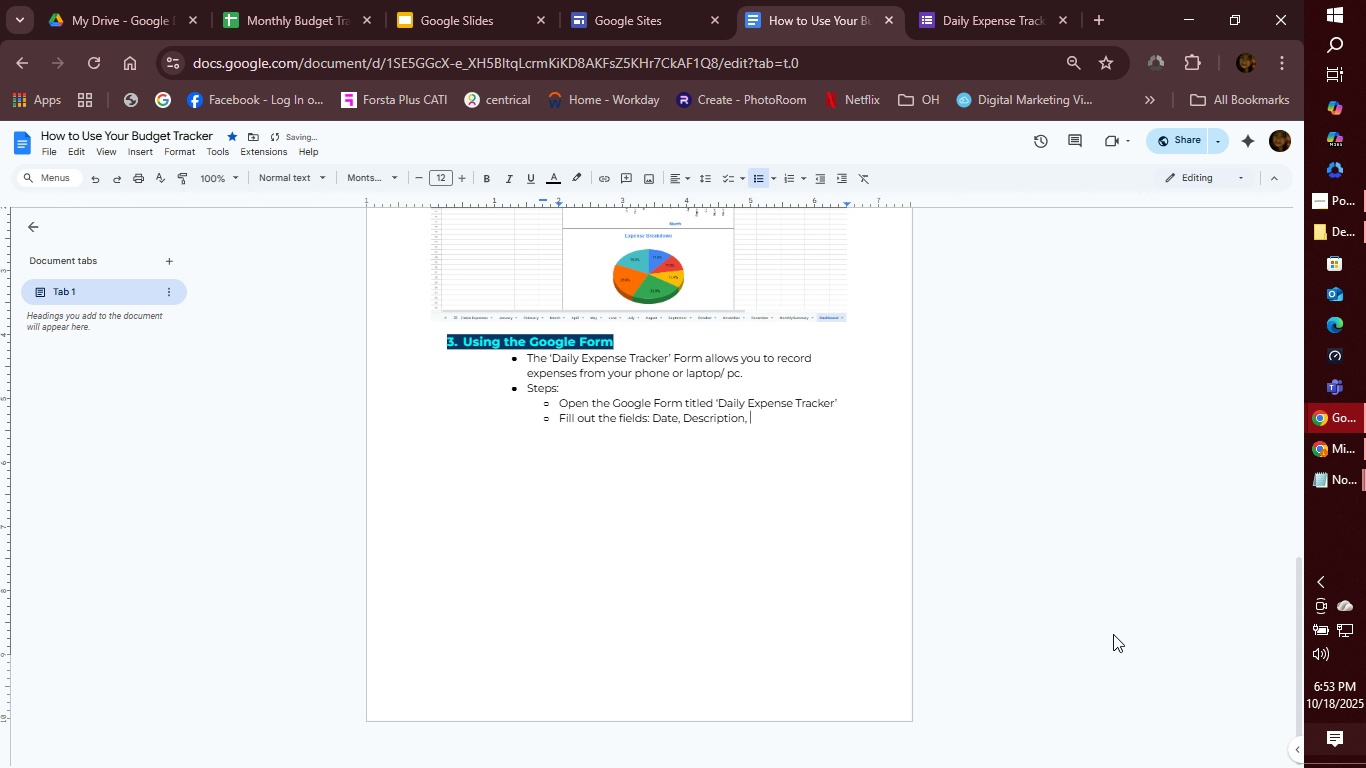 
hold_key(key=T, duration=16.97)
 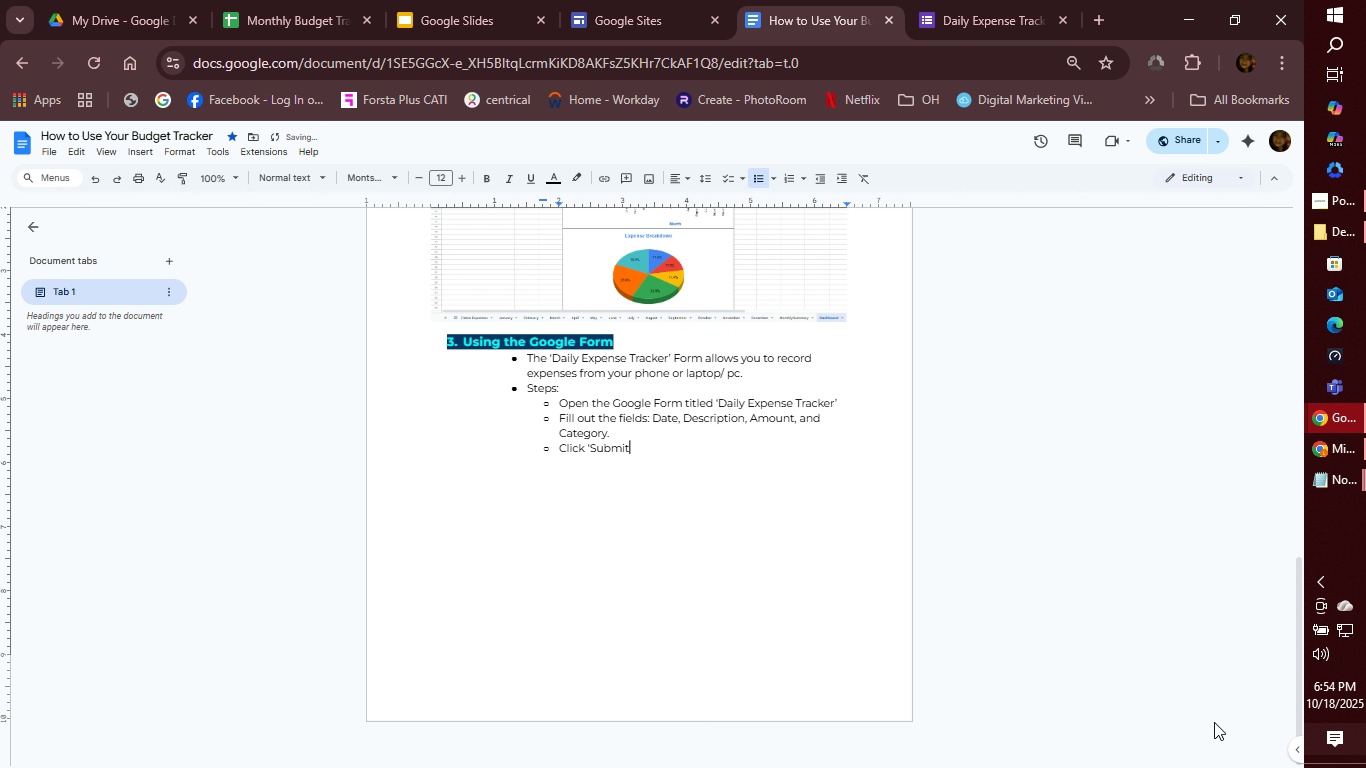 
key(Enter)
 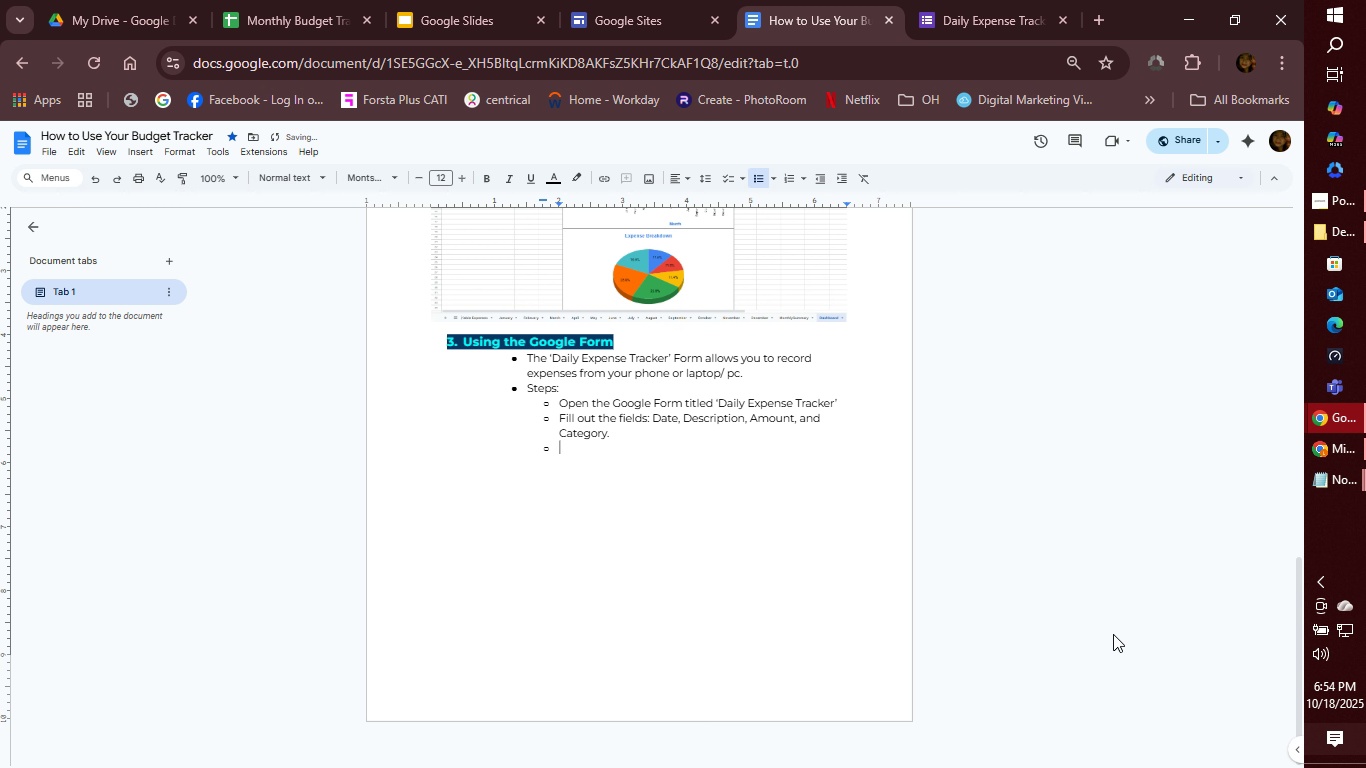 
type(clic )
key(Backspace)
type(k)
key(Backspace)
key(Backspace)
key(Backspace)
key(Backspace)
key(Backspace)
key(Backspace)
type(click 'Submi;)
key(Backspace)
type(' )
 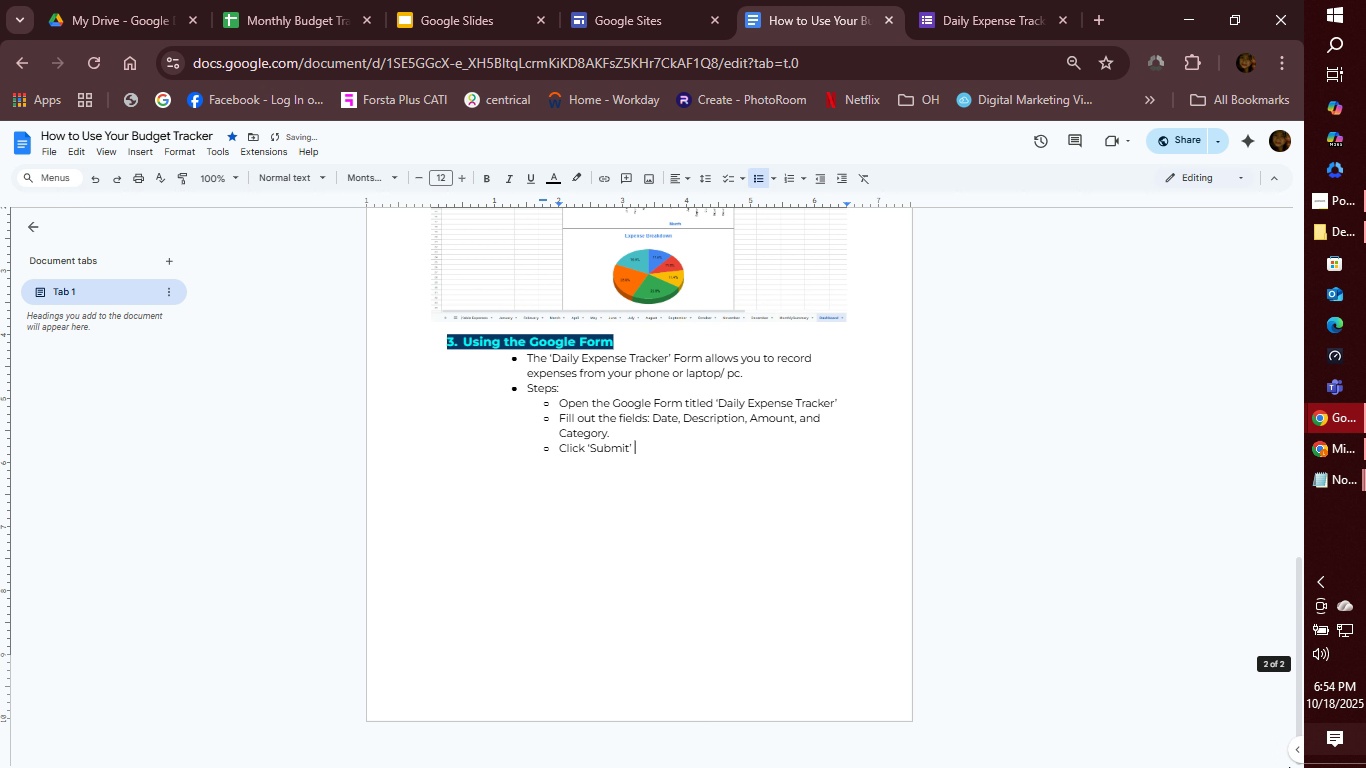 
wait(5.01)
 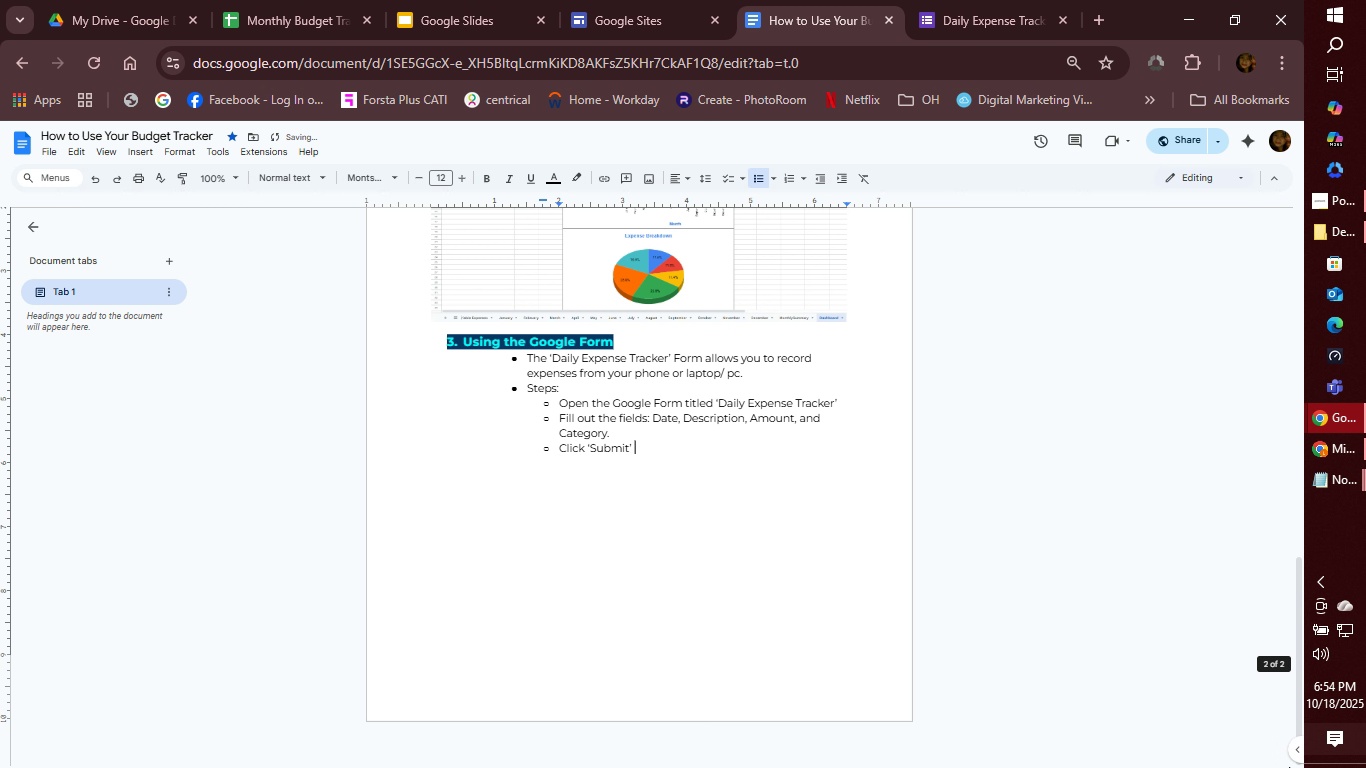 
key(Backspace)
type(. Yor entry will atomatically appear )
 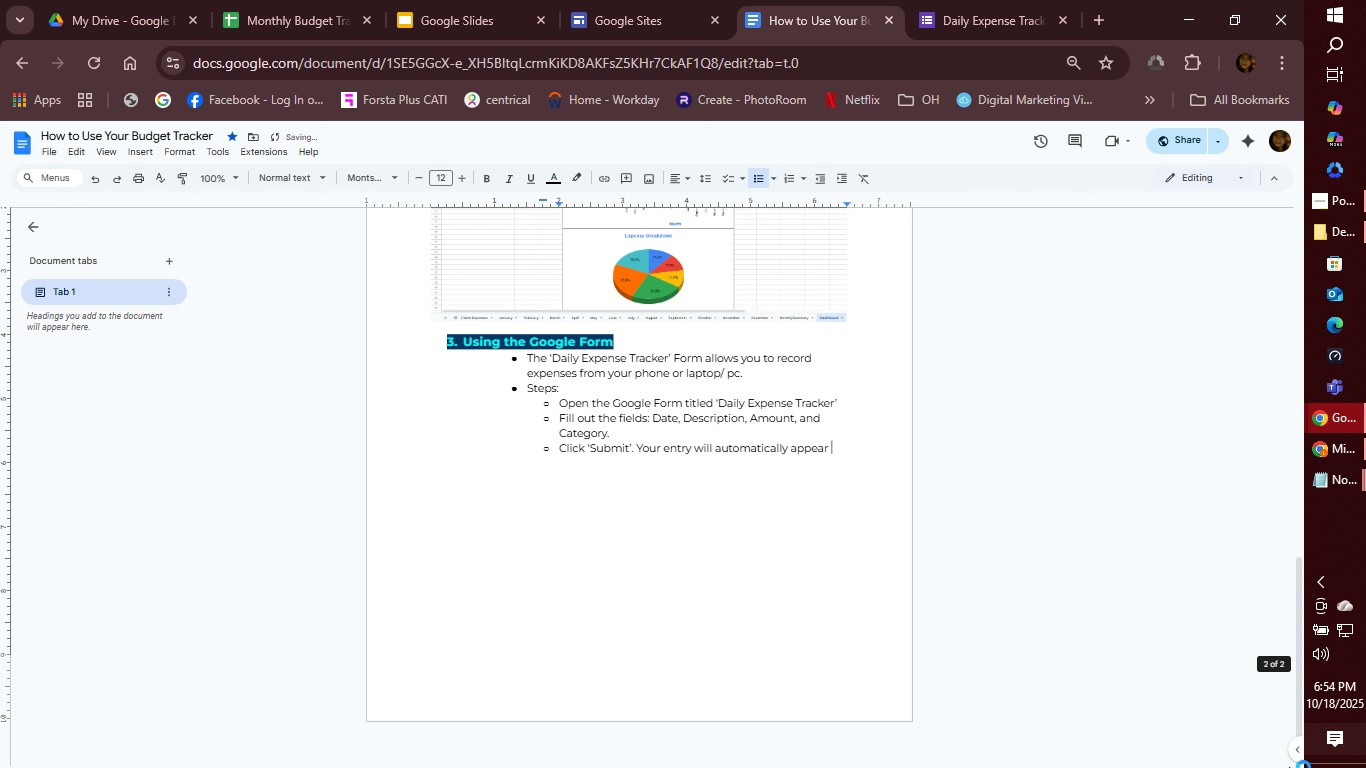 
 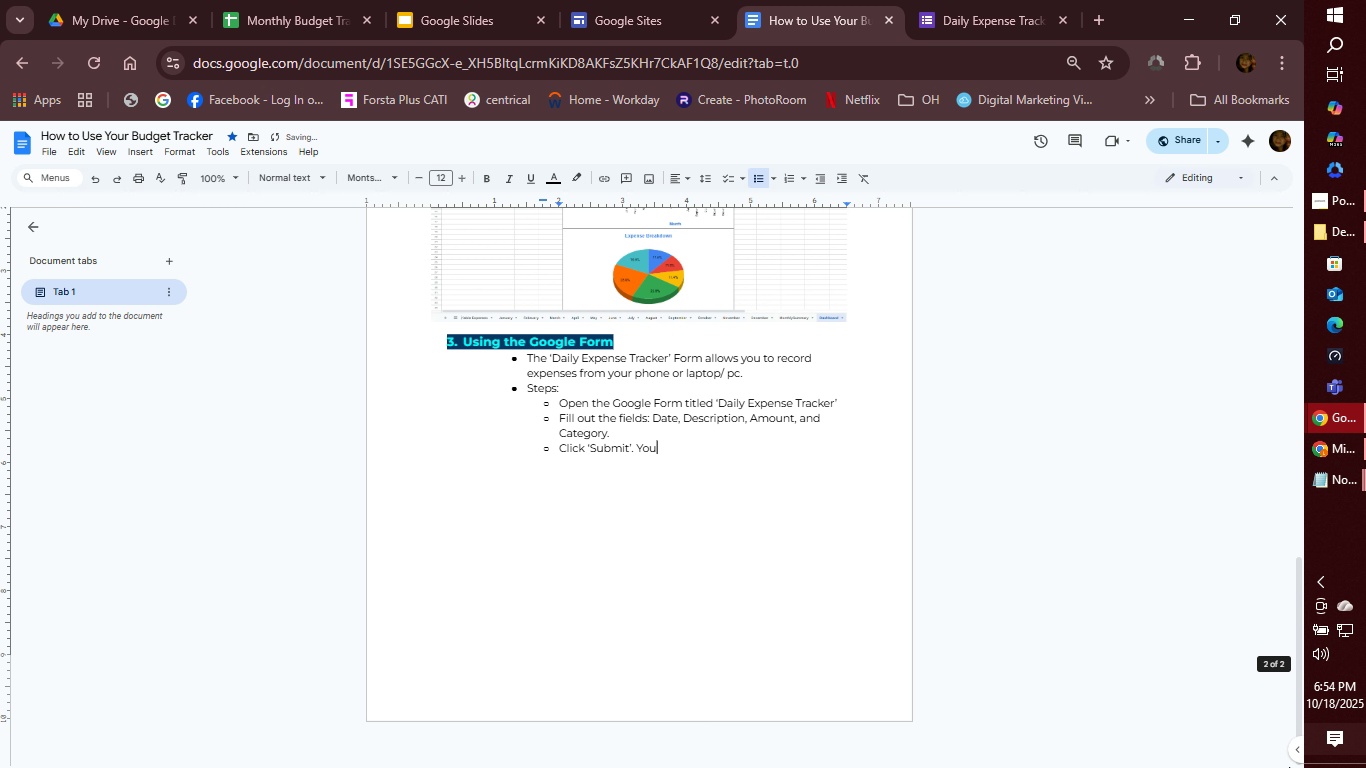 
hold_key(key=U, duration=3.99)
 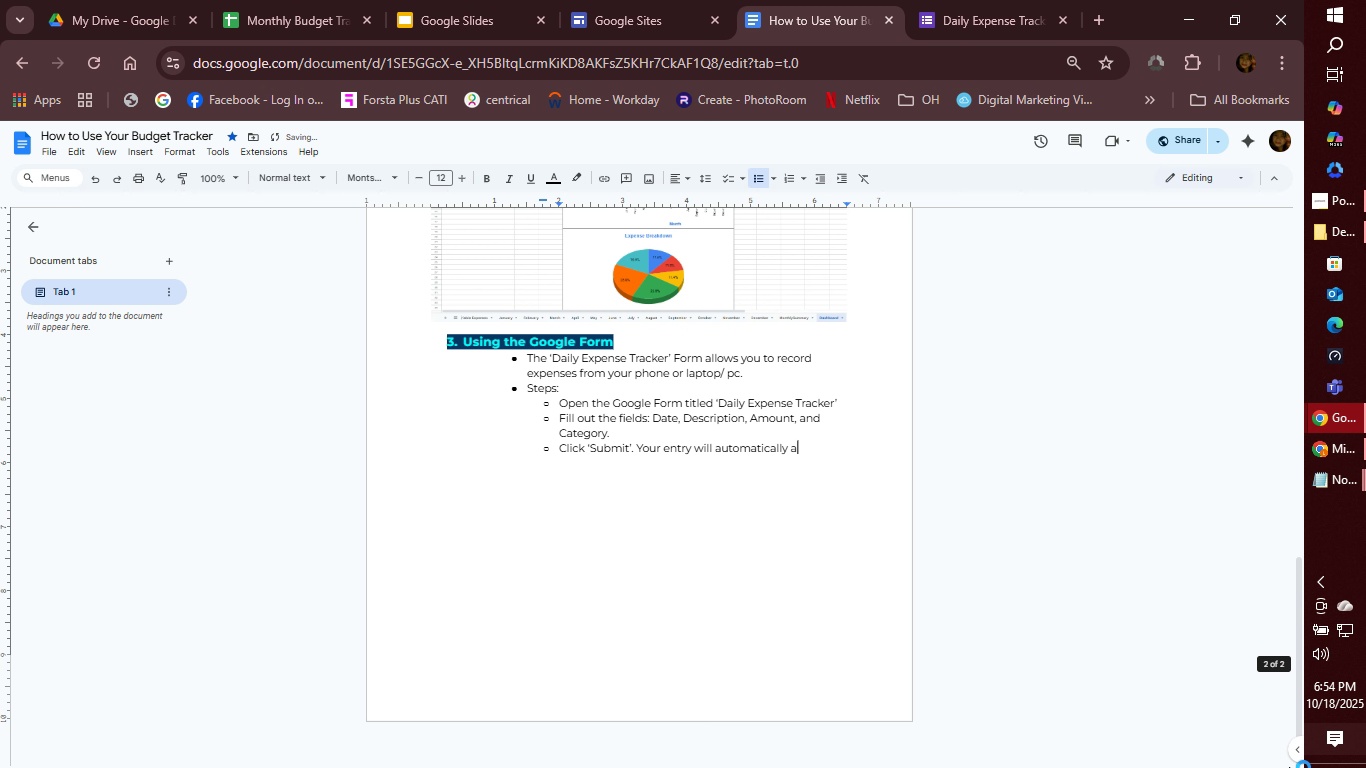 
type(as )
 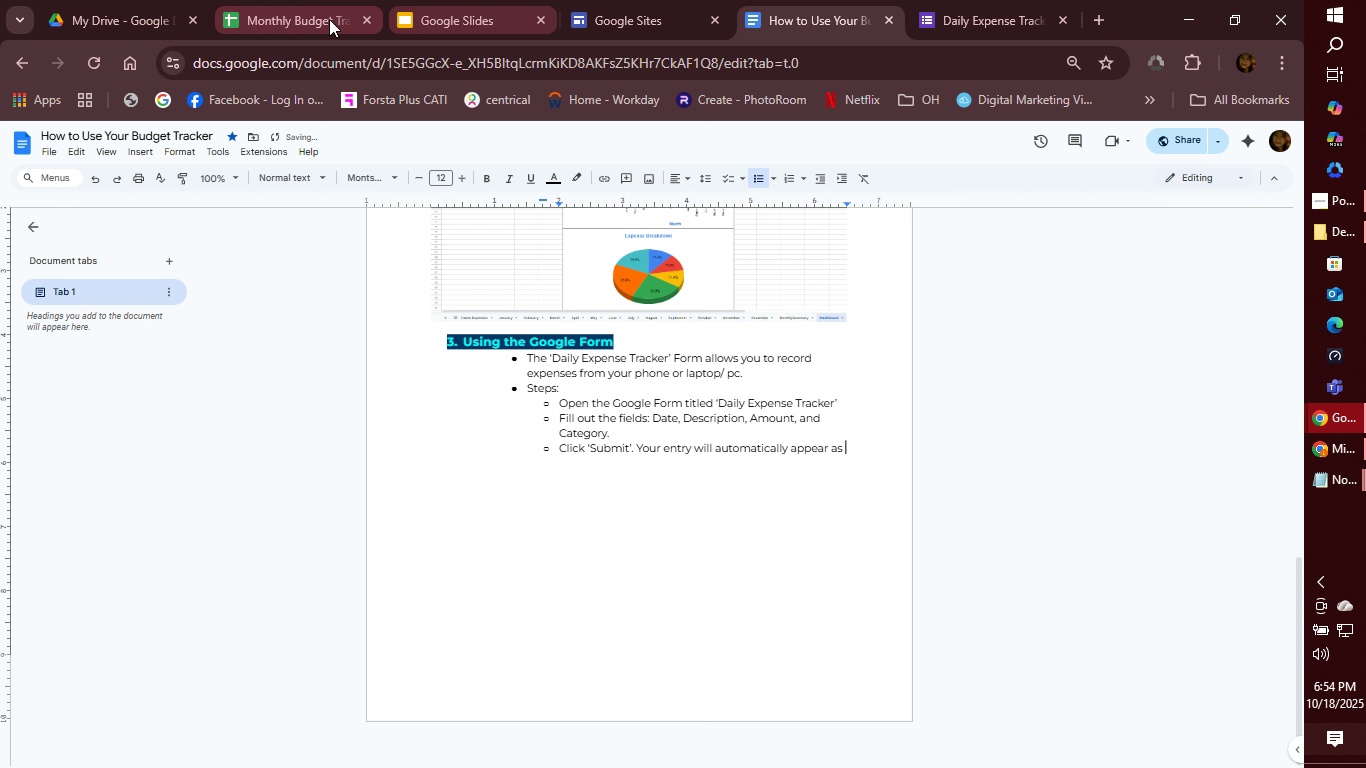 
left_click([306, 19])
 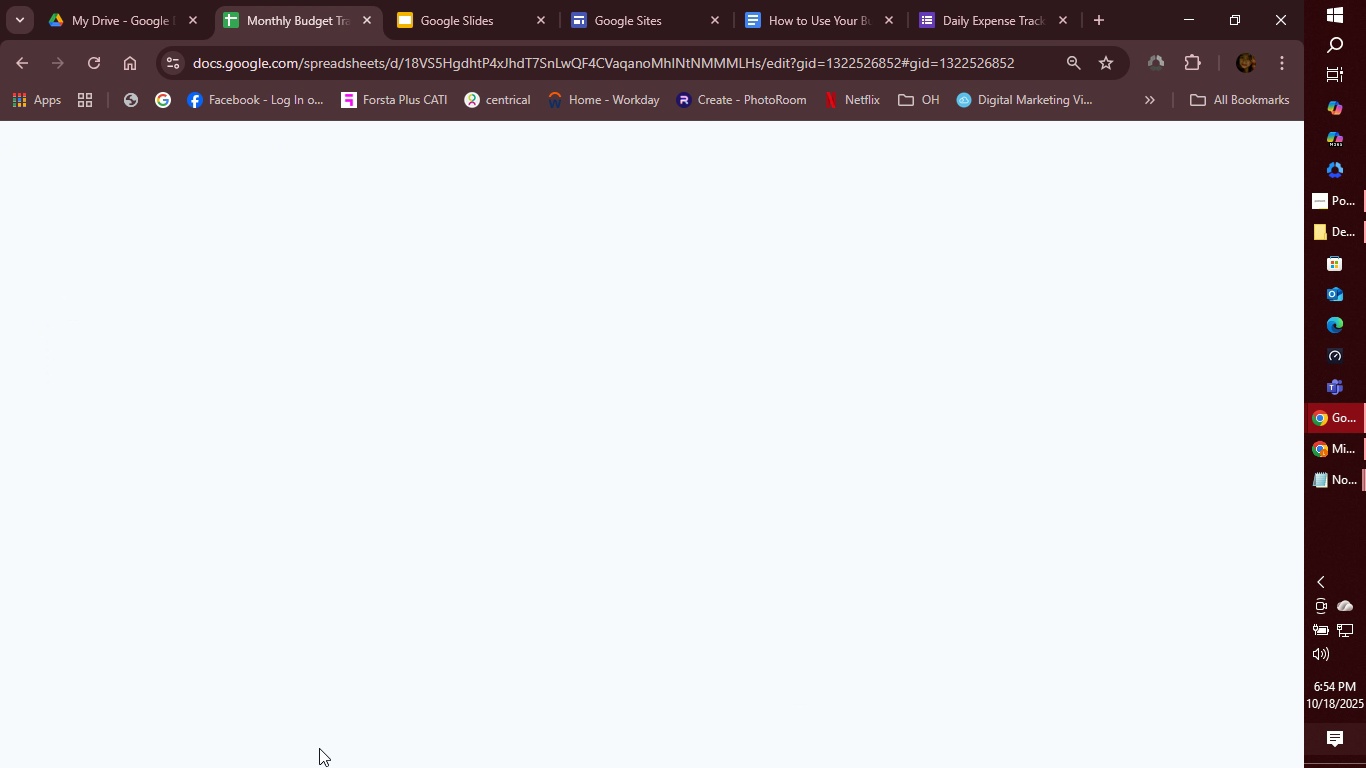 
mouse_move([330, 768])
 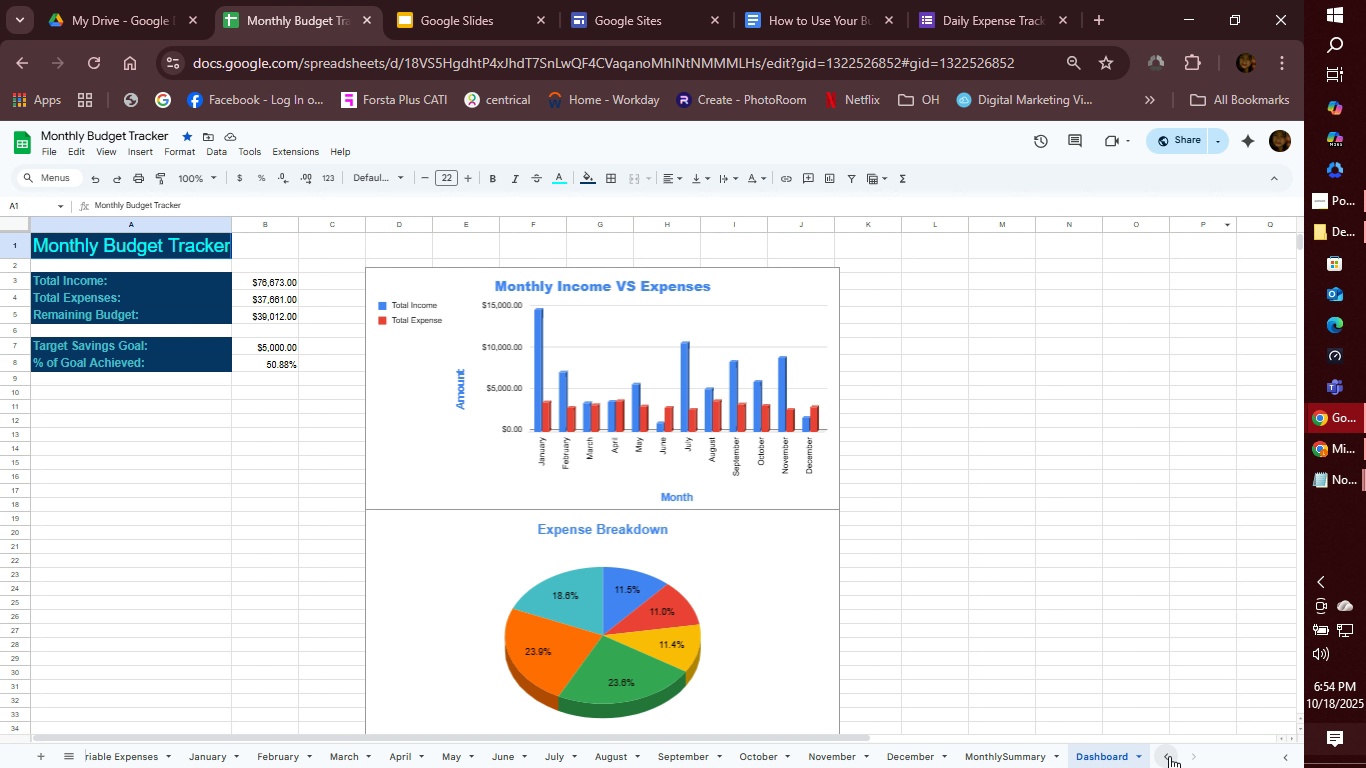 
double_click([1169, 756])
 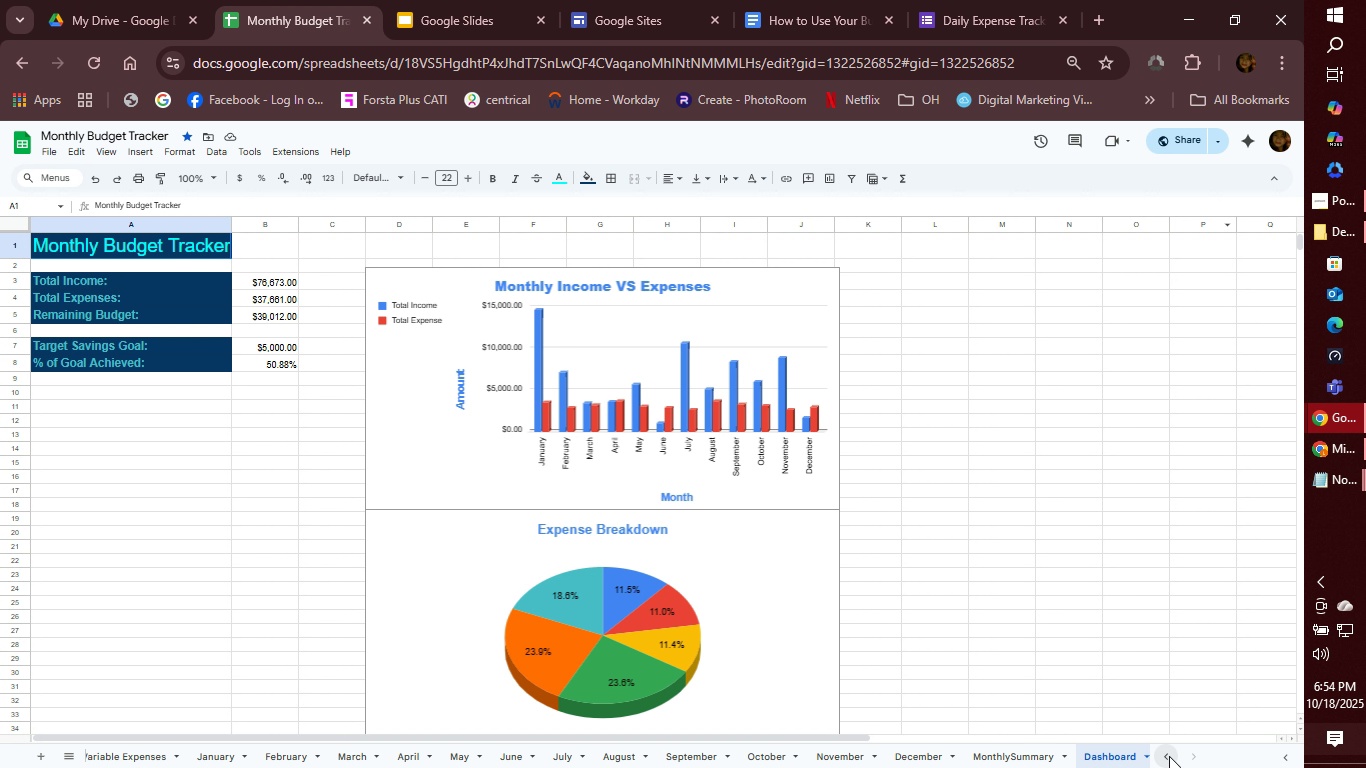 
triple_click([1169, 756])
 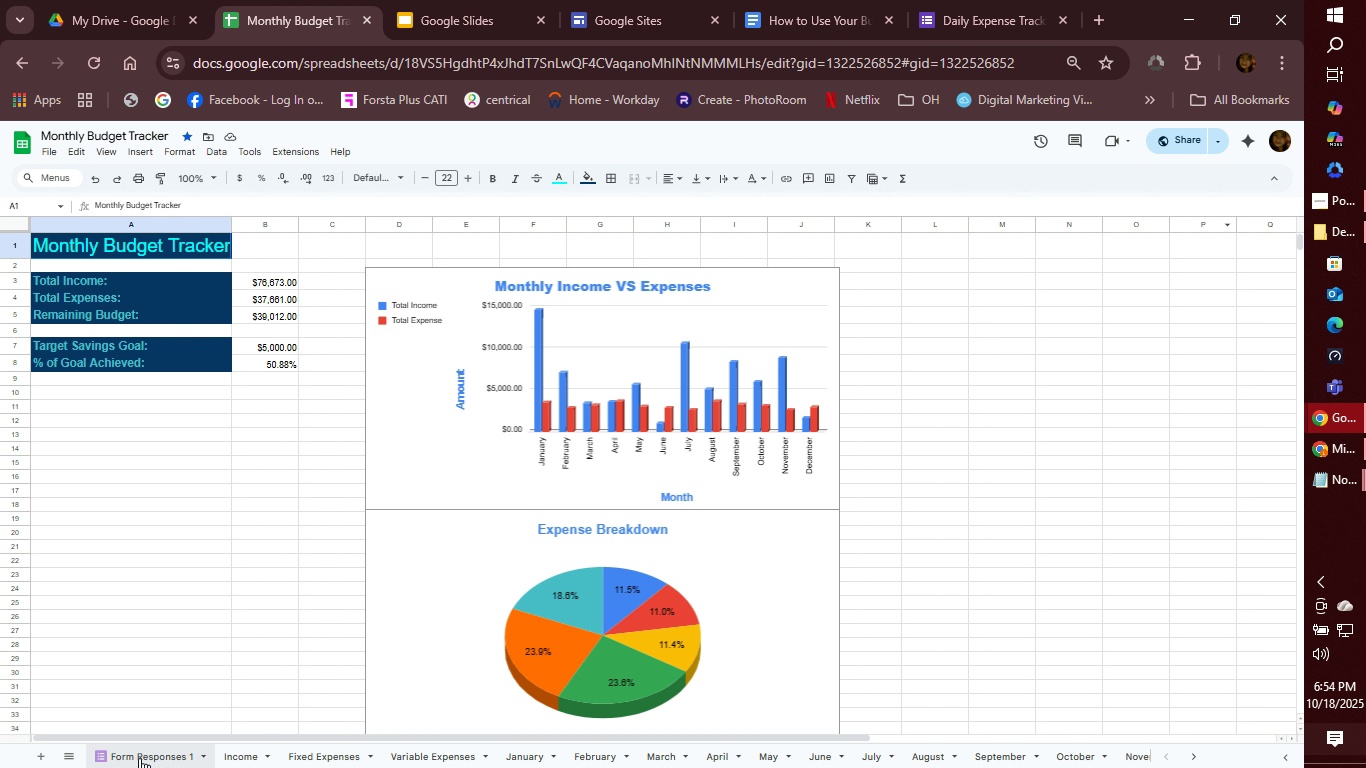 
left_click([139, 758])
 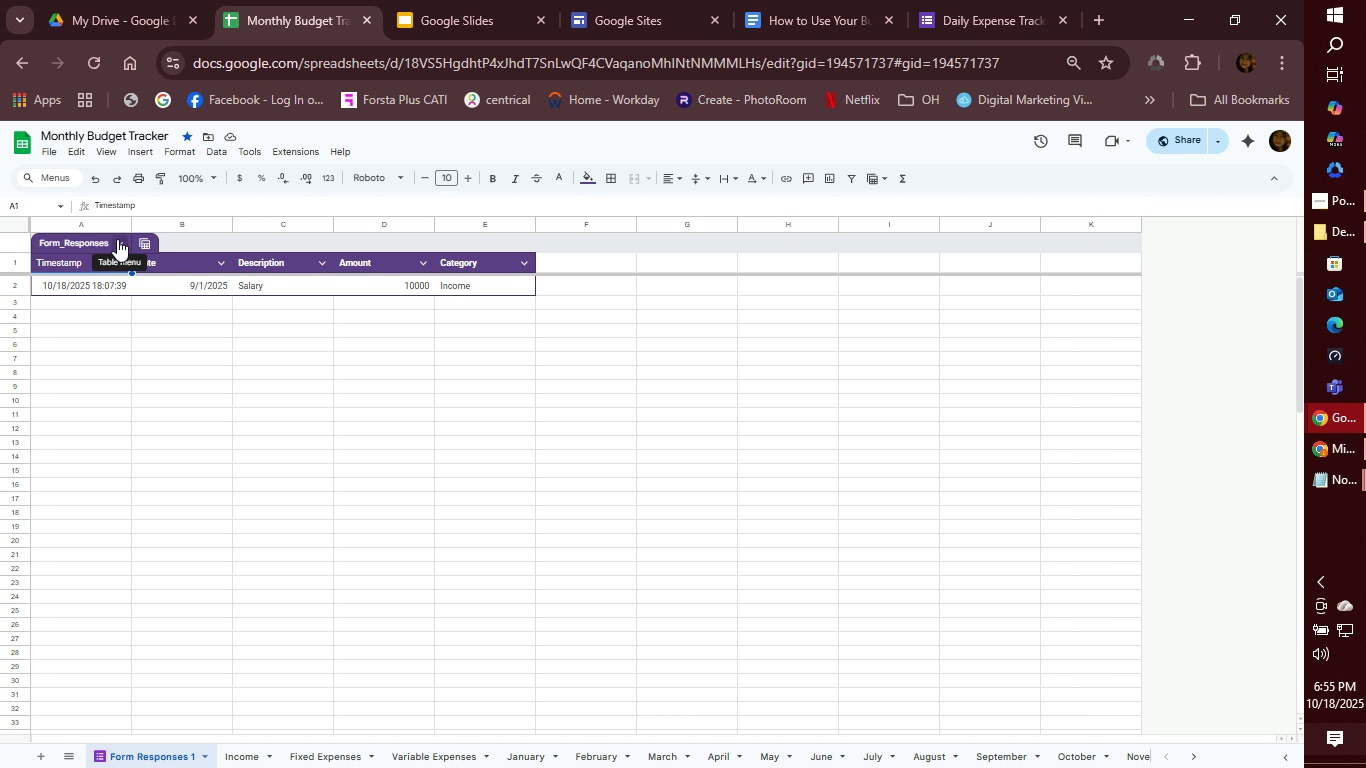 
wait(5.18)
 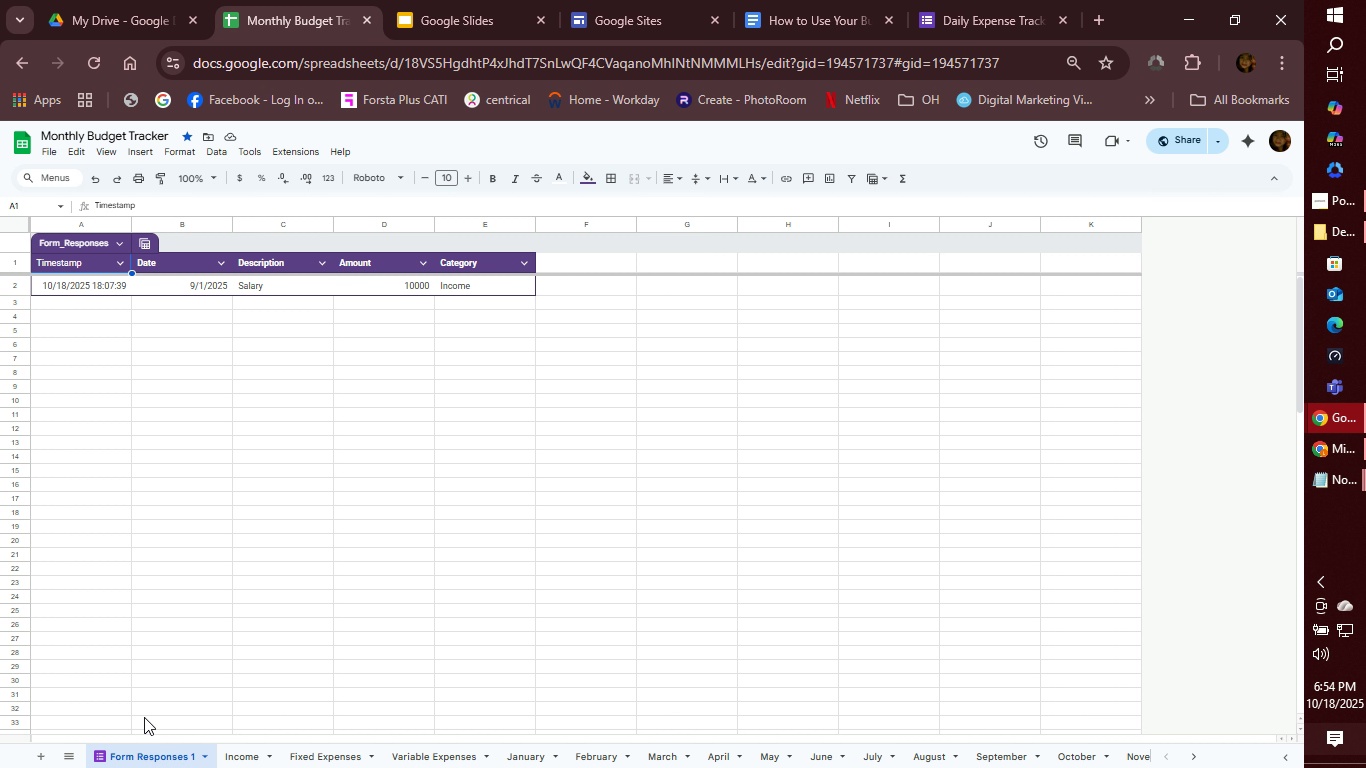 
left_click([119, 242])
 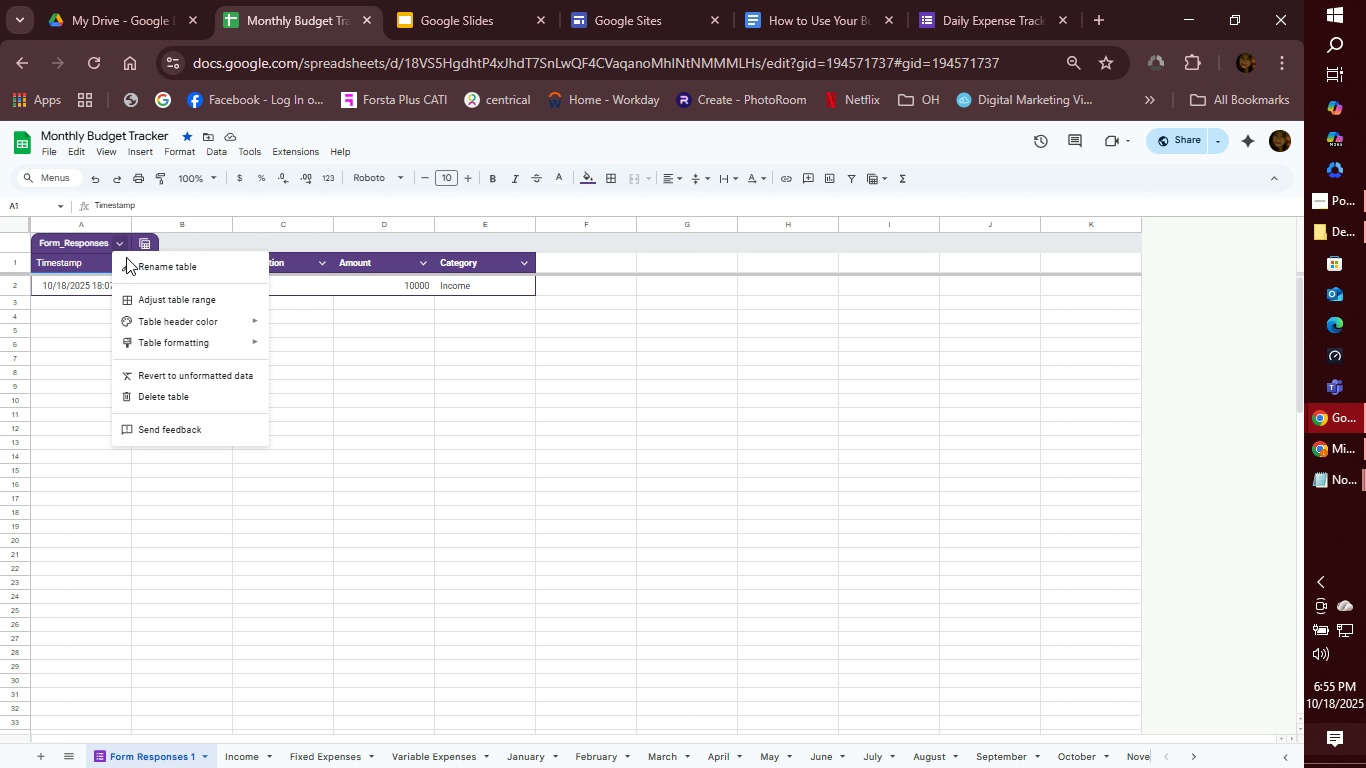 
wait(8.96)
 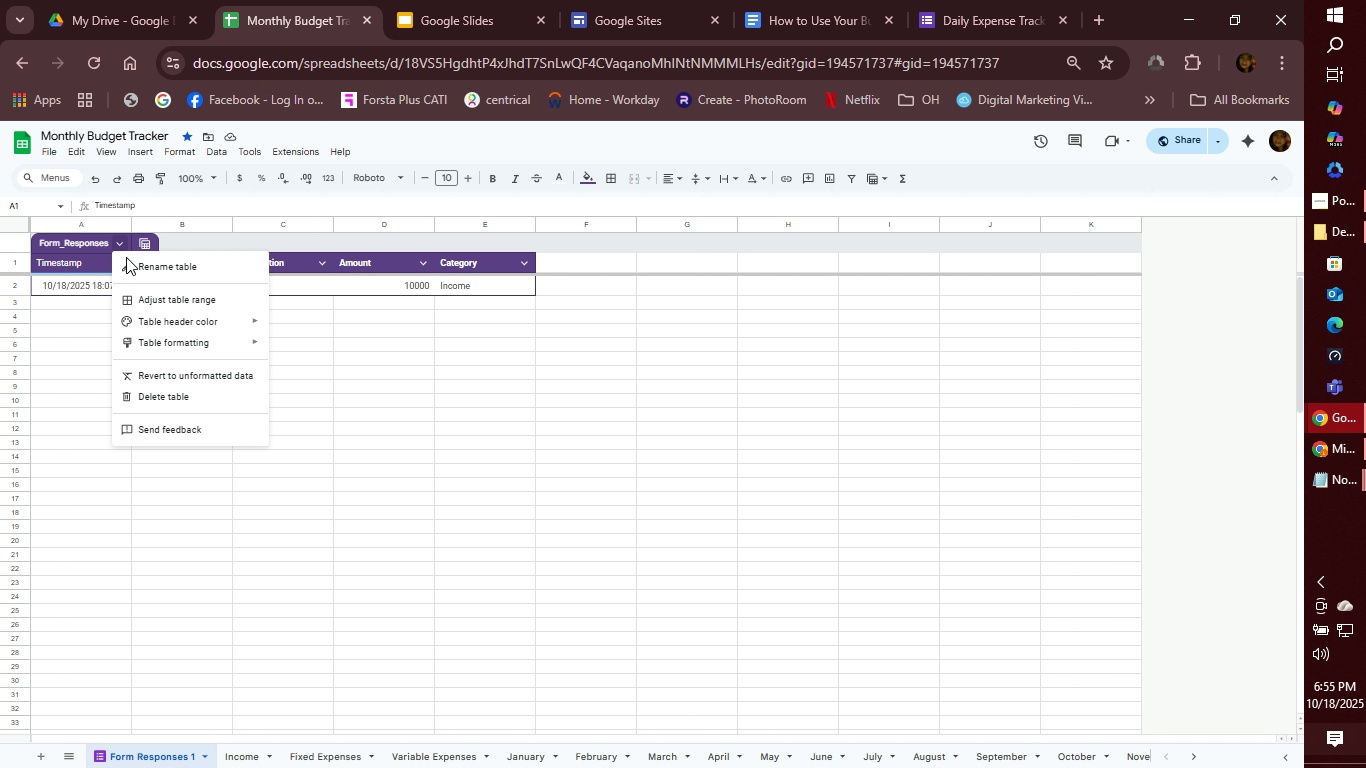 
left_click([361, 445])
 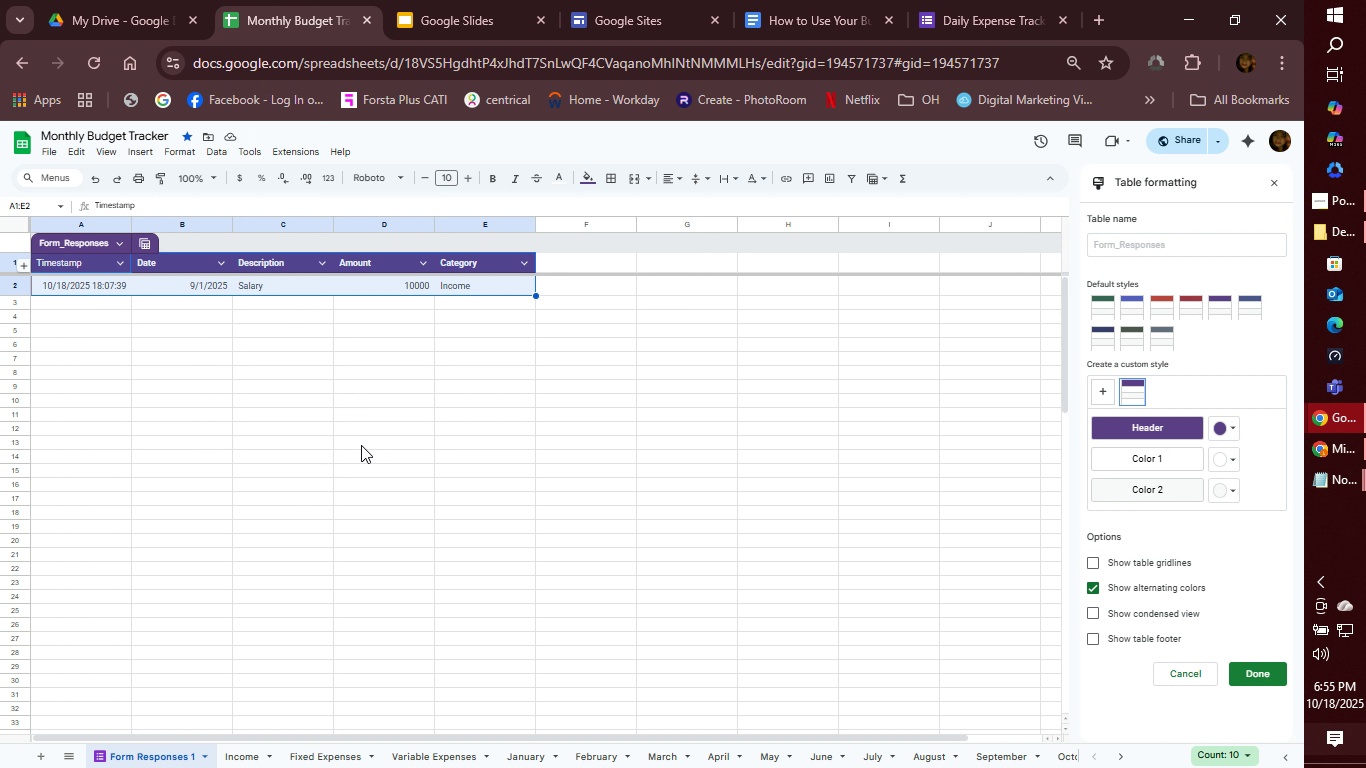 
wait(9.12)
 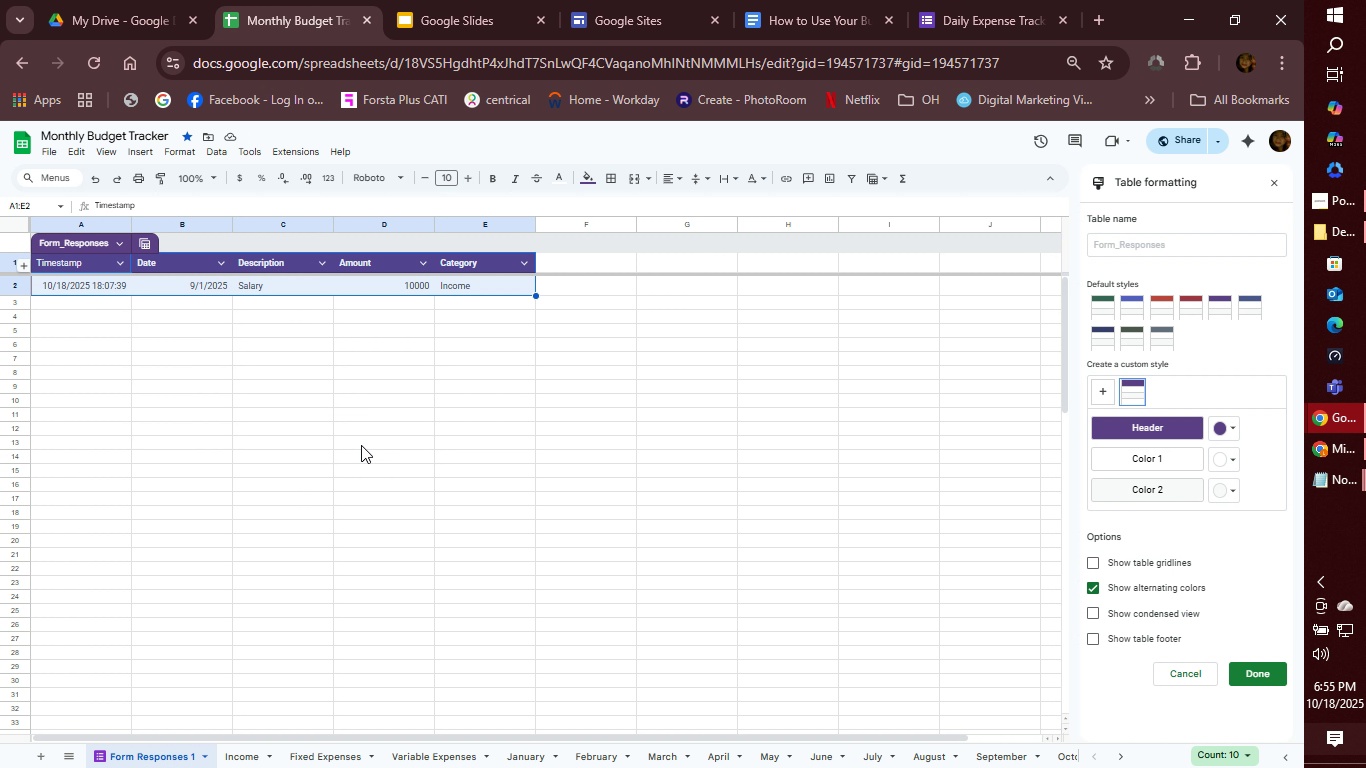 
left_click([1186, 665])
 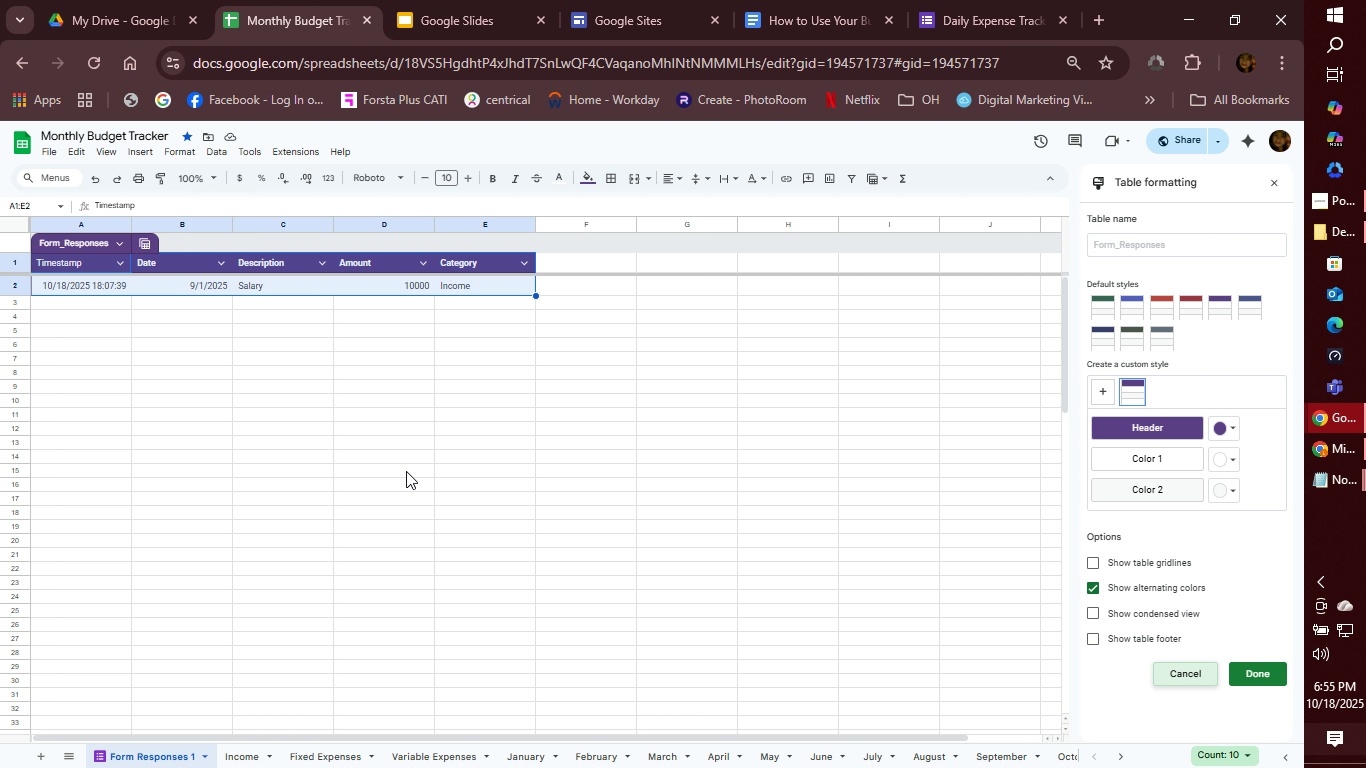 
mouse_move([388, 463])
 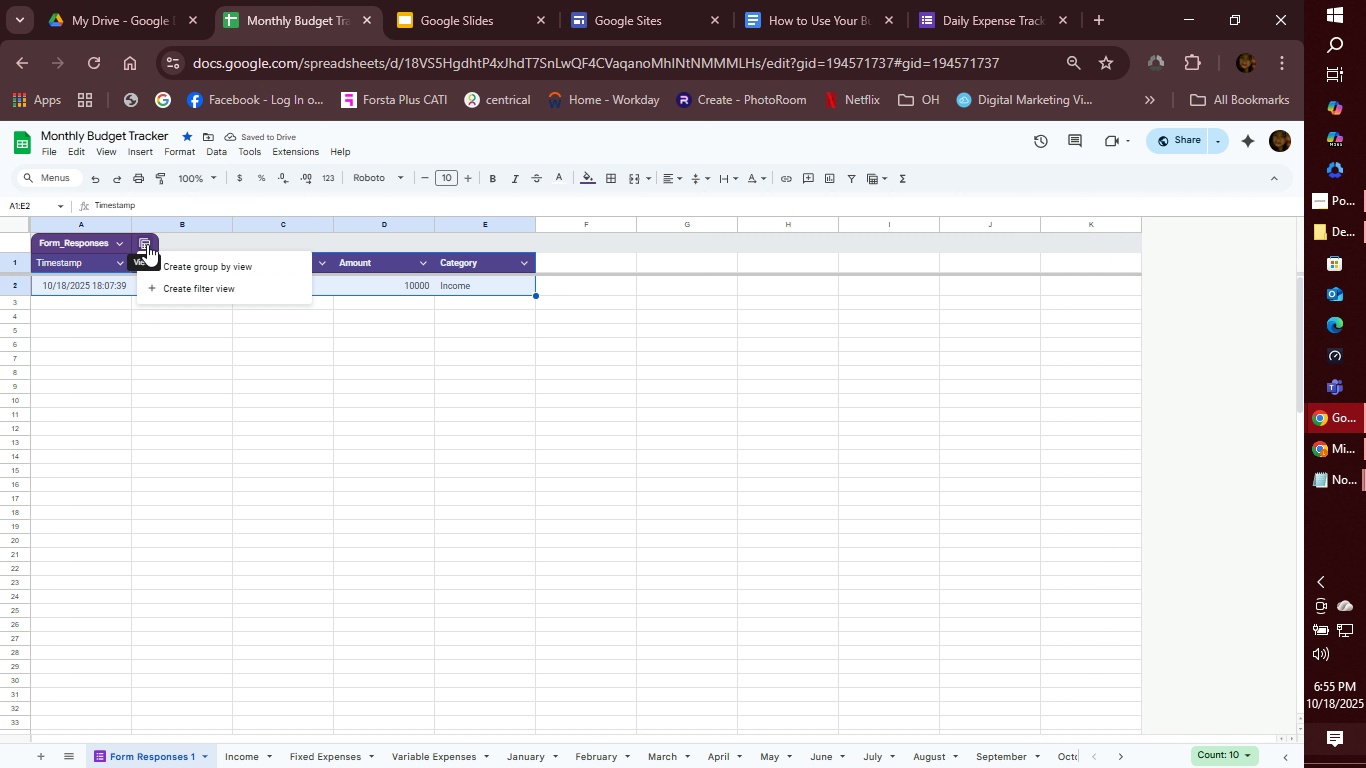 
left_click([147, 244])
 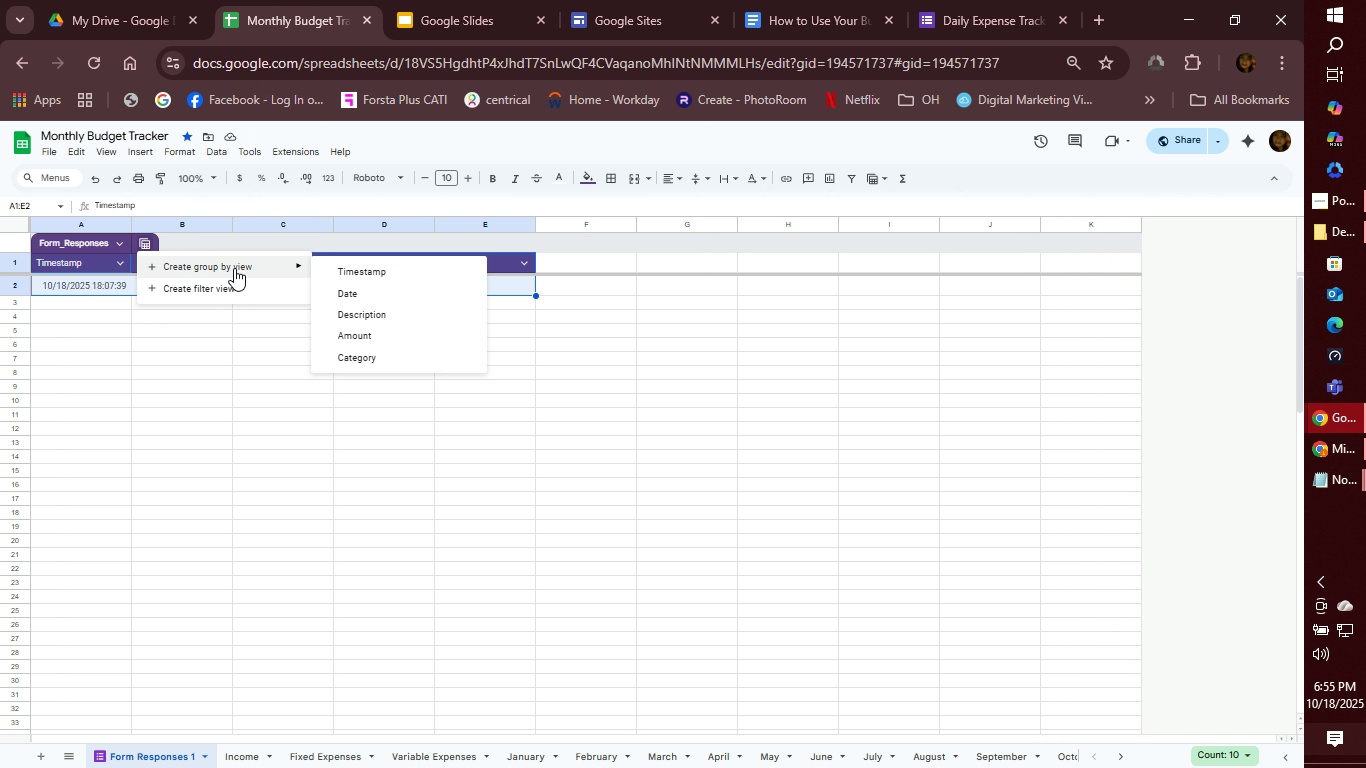 
left_click([10, 335])
 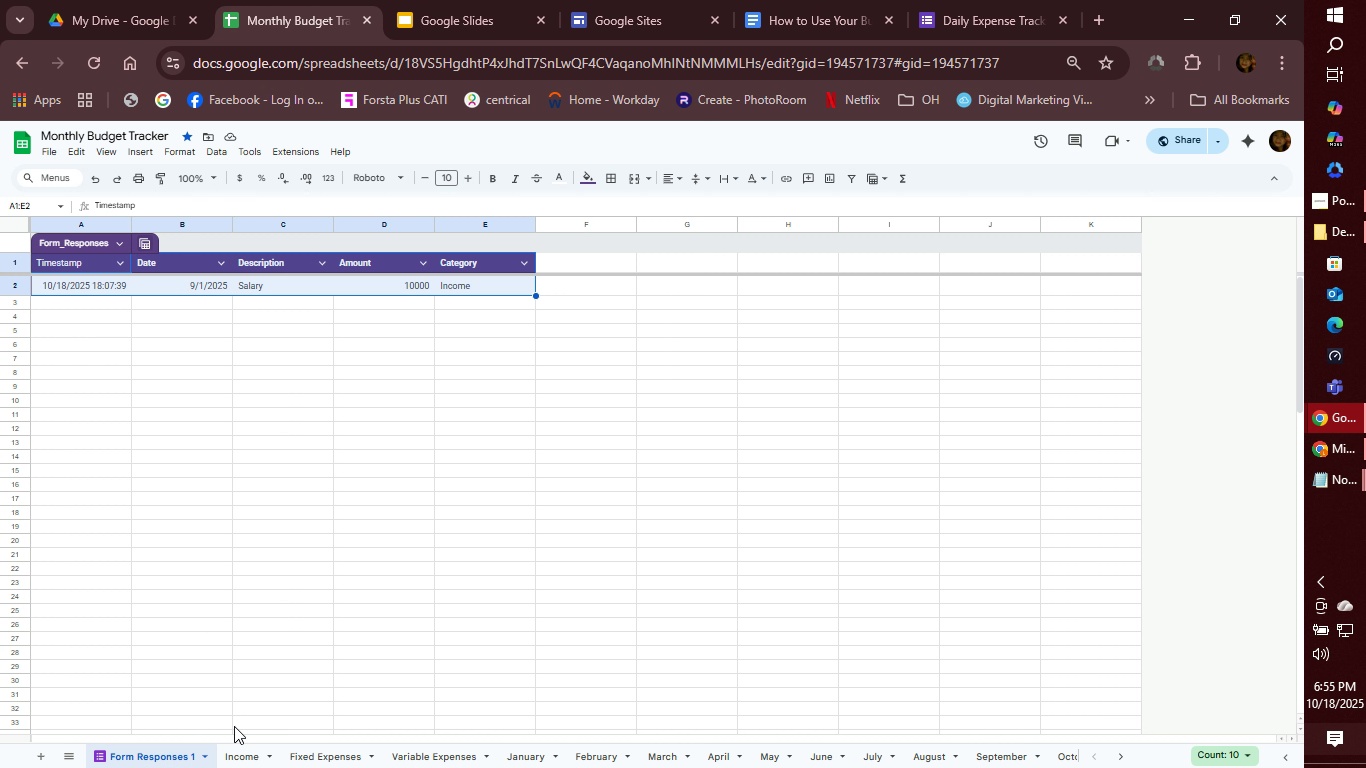 
wait(11.1)
 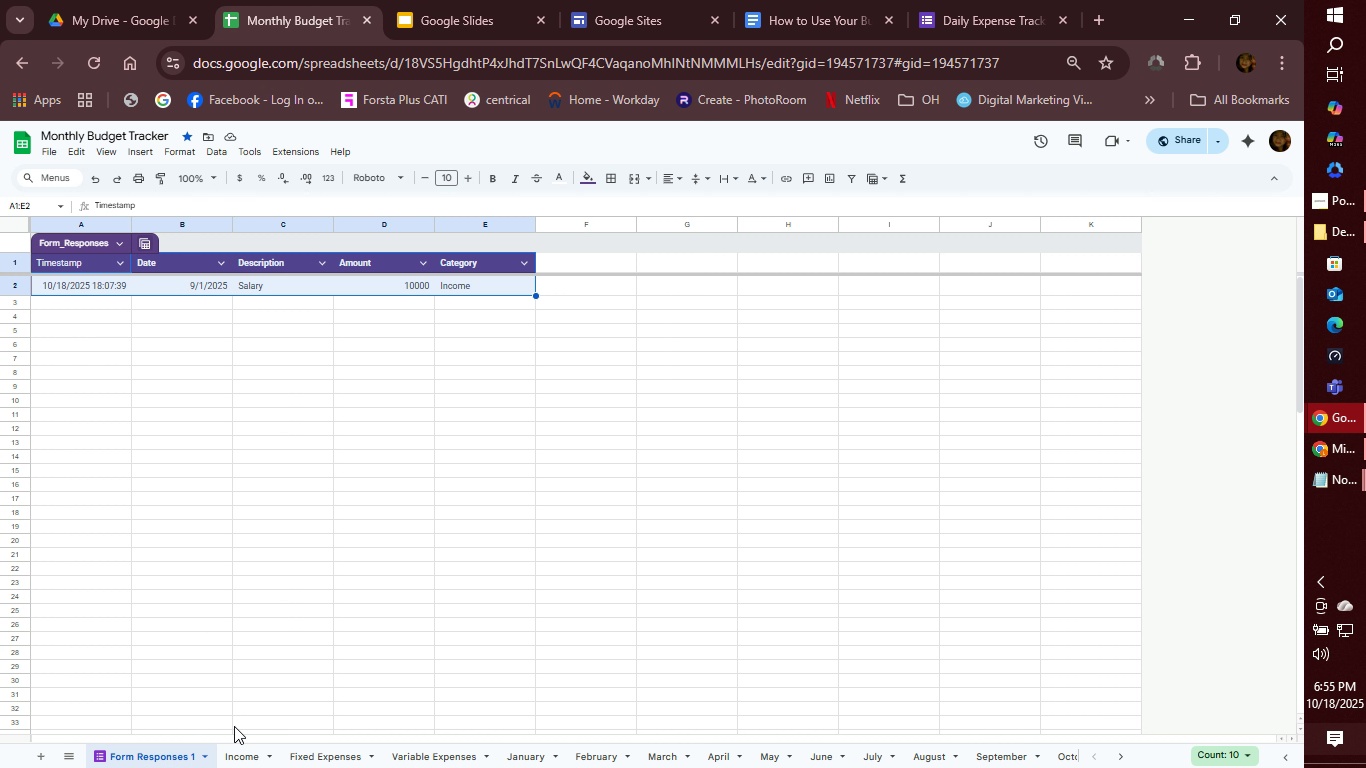 
left_click([779, 15])
 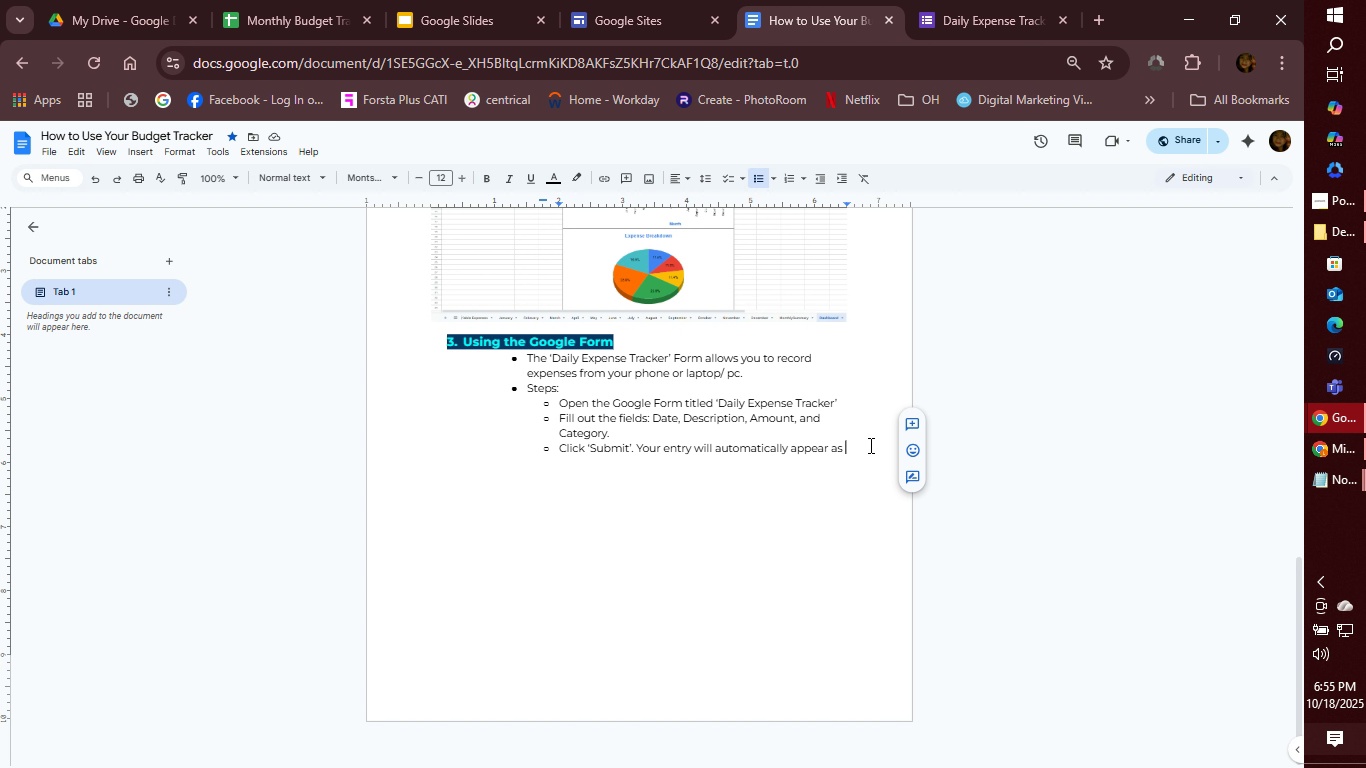 
type(Form Responses )
 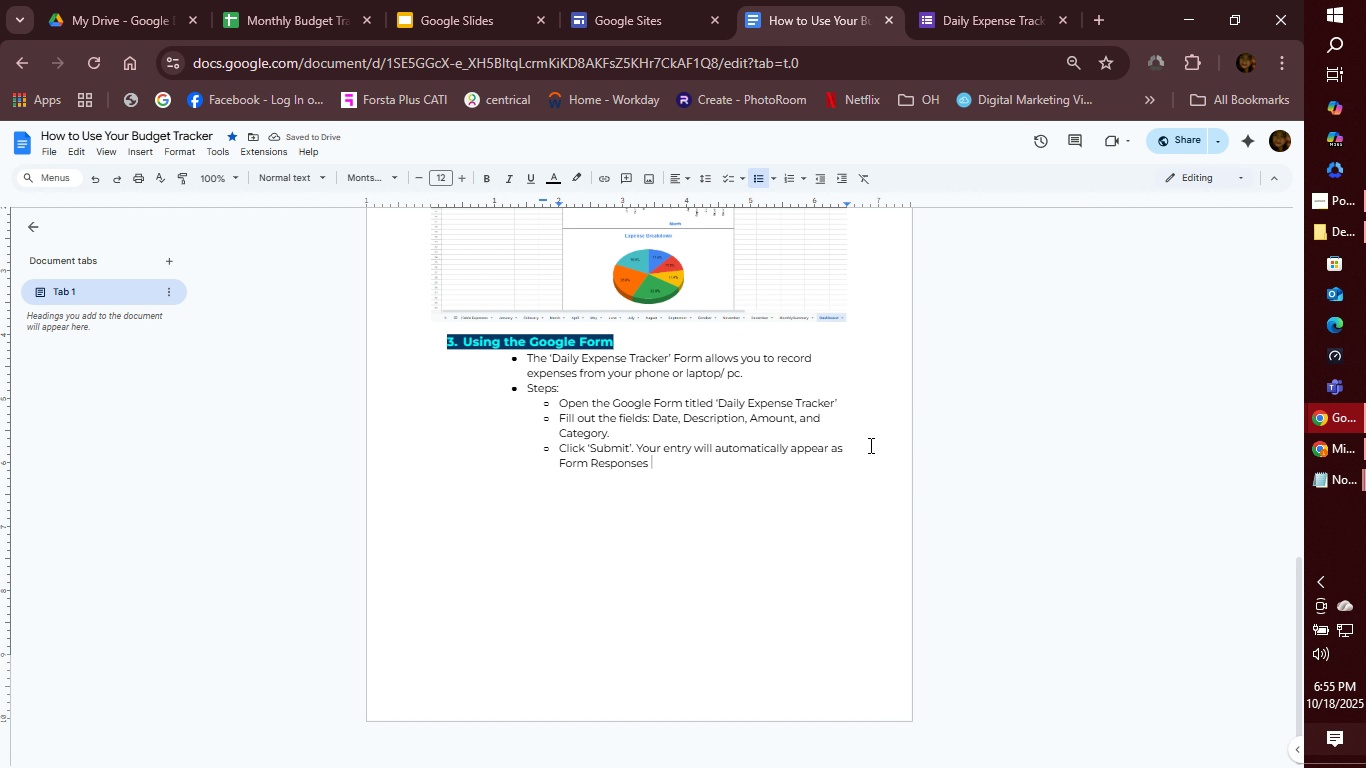 
type(tab of the sheet.)
 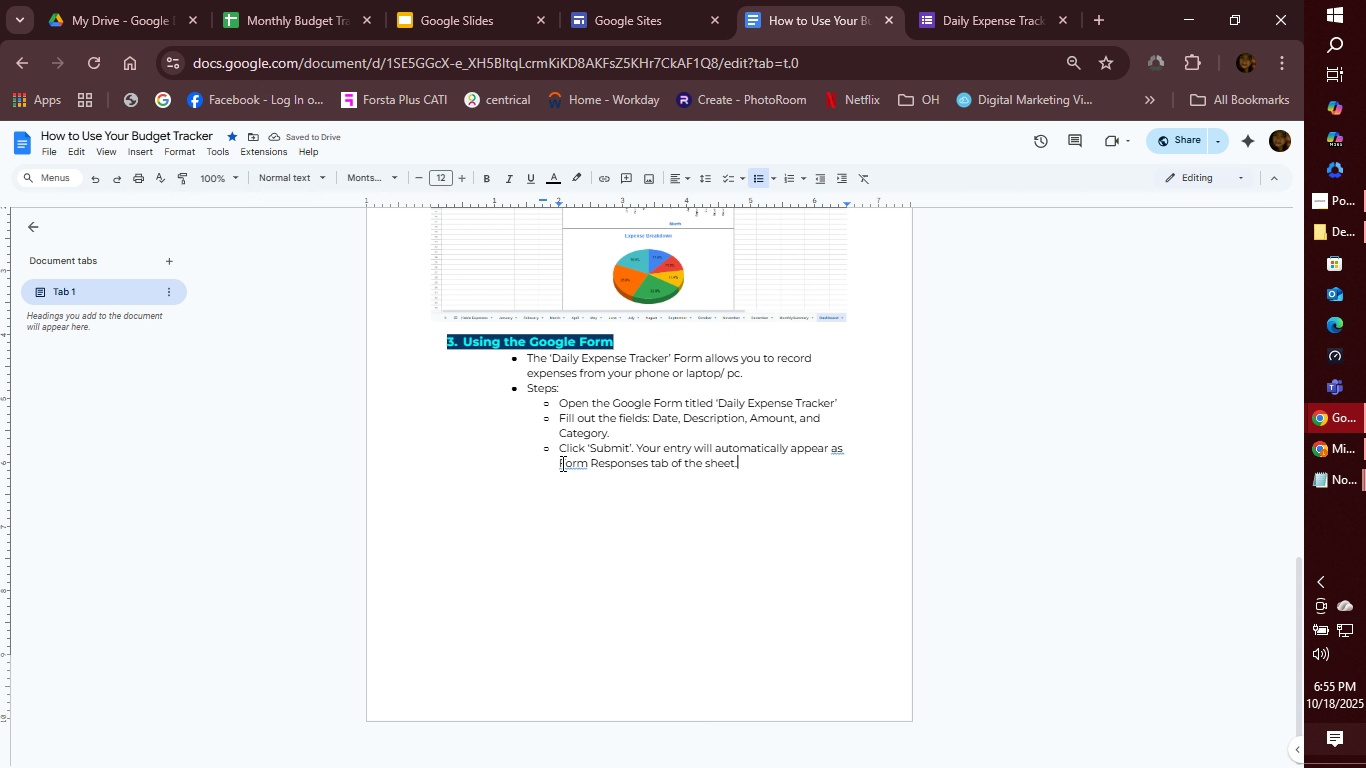 
left_click([561, 463])
 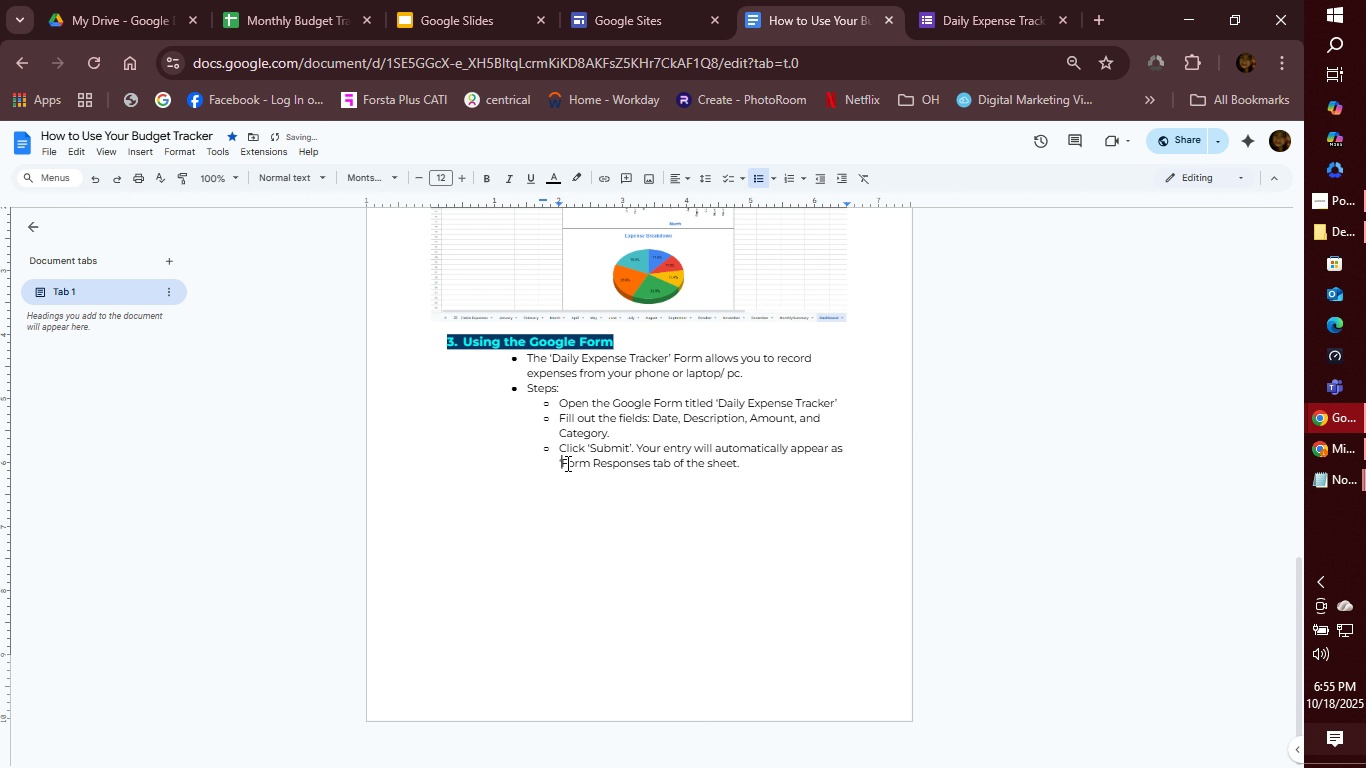 
key(Quote)
 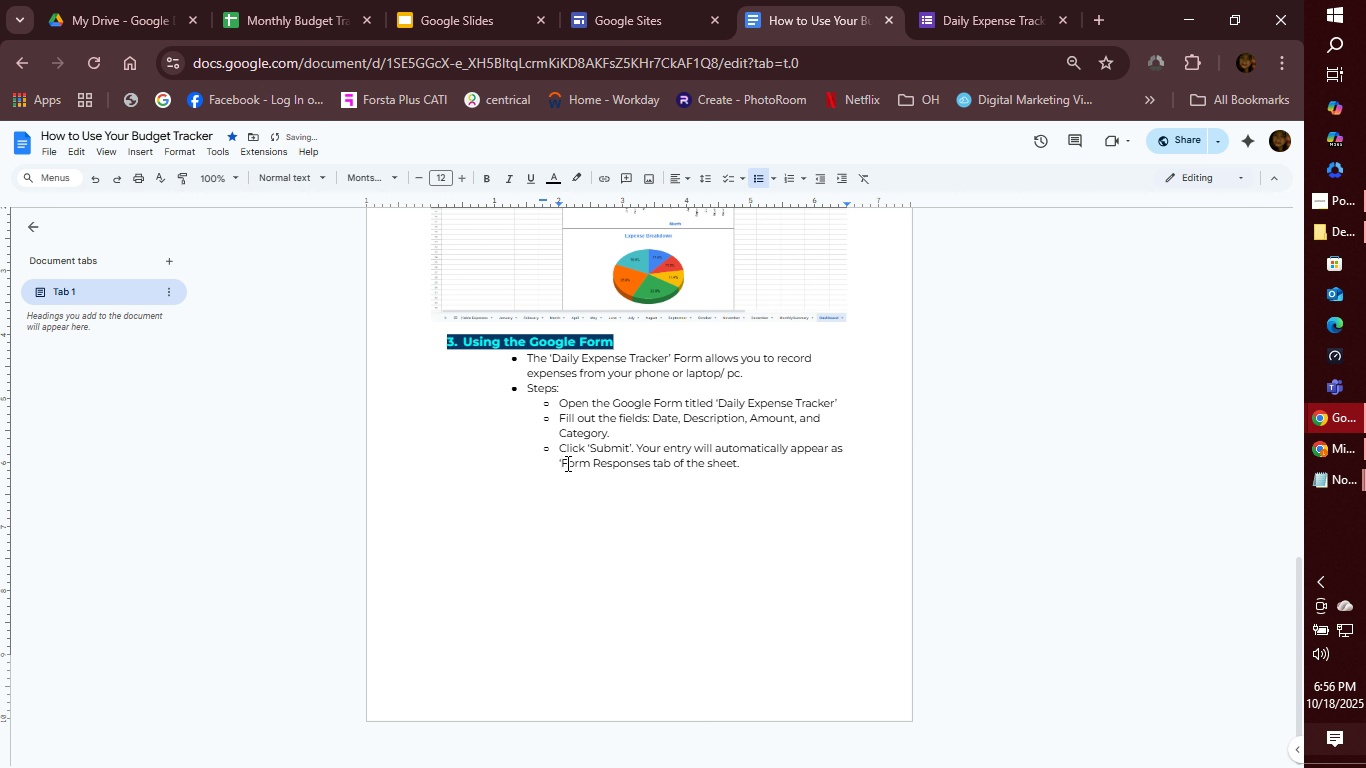 
key(ArrowRight)
 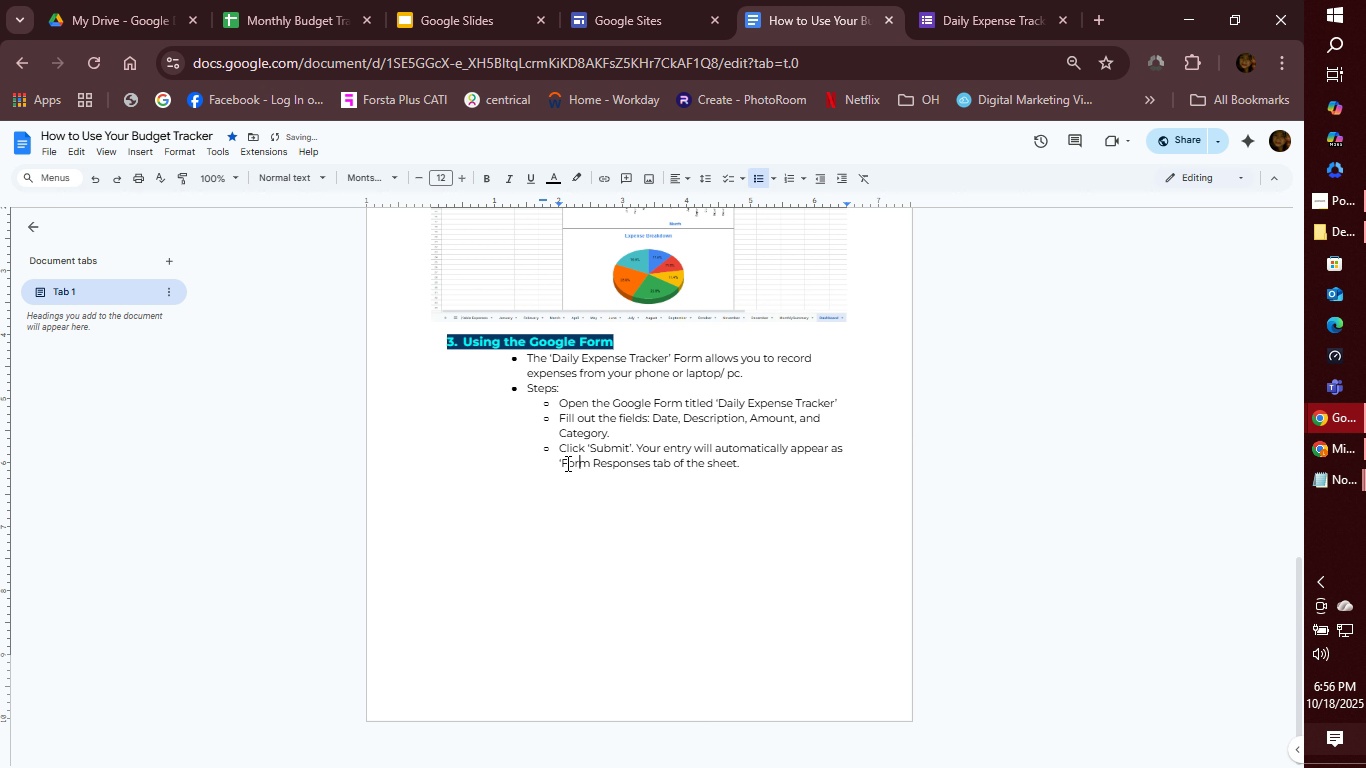 
key(ArrowRight)
 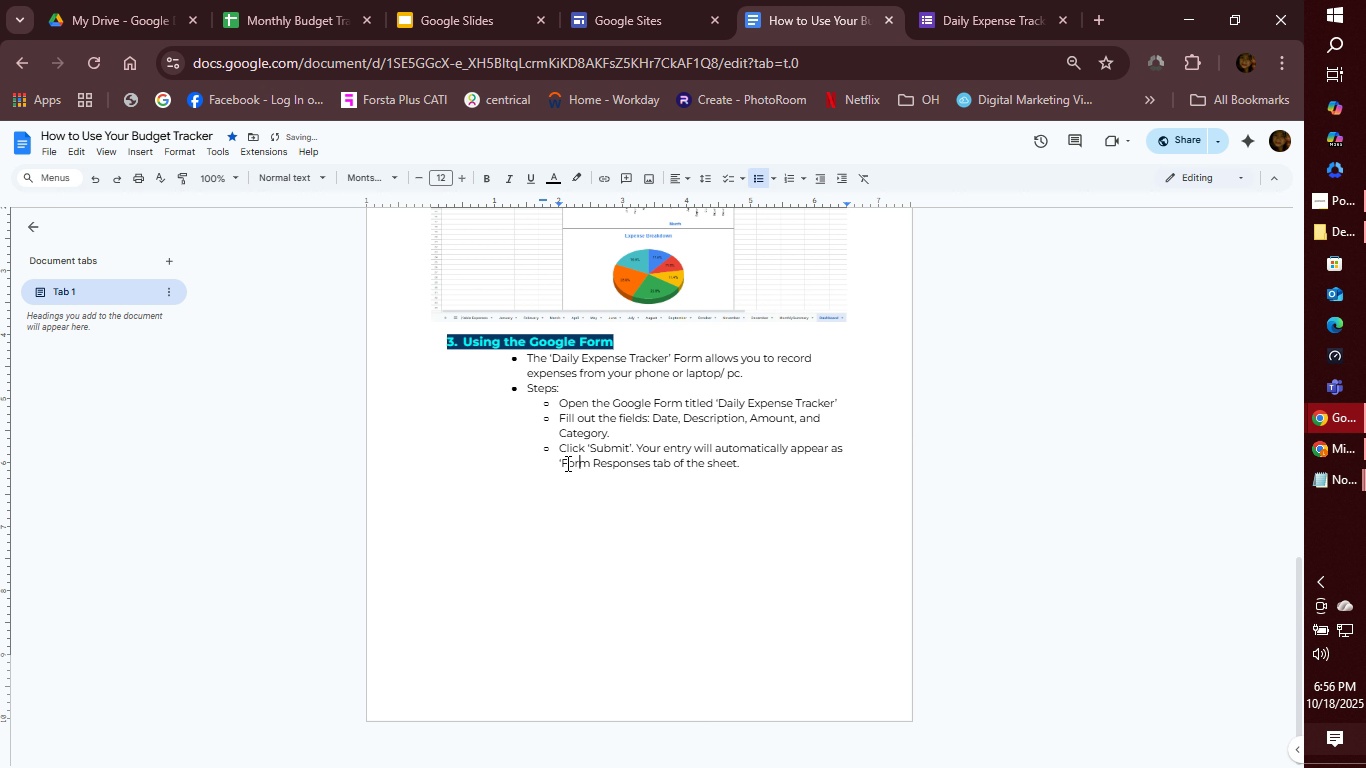 
key(ArrowRight)
 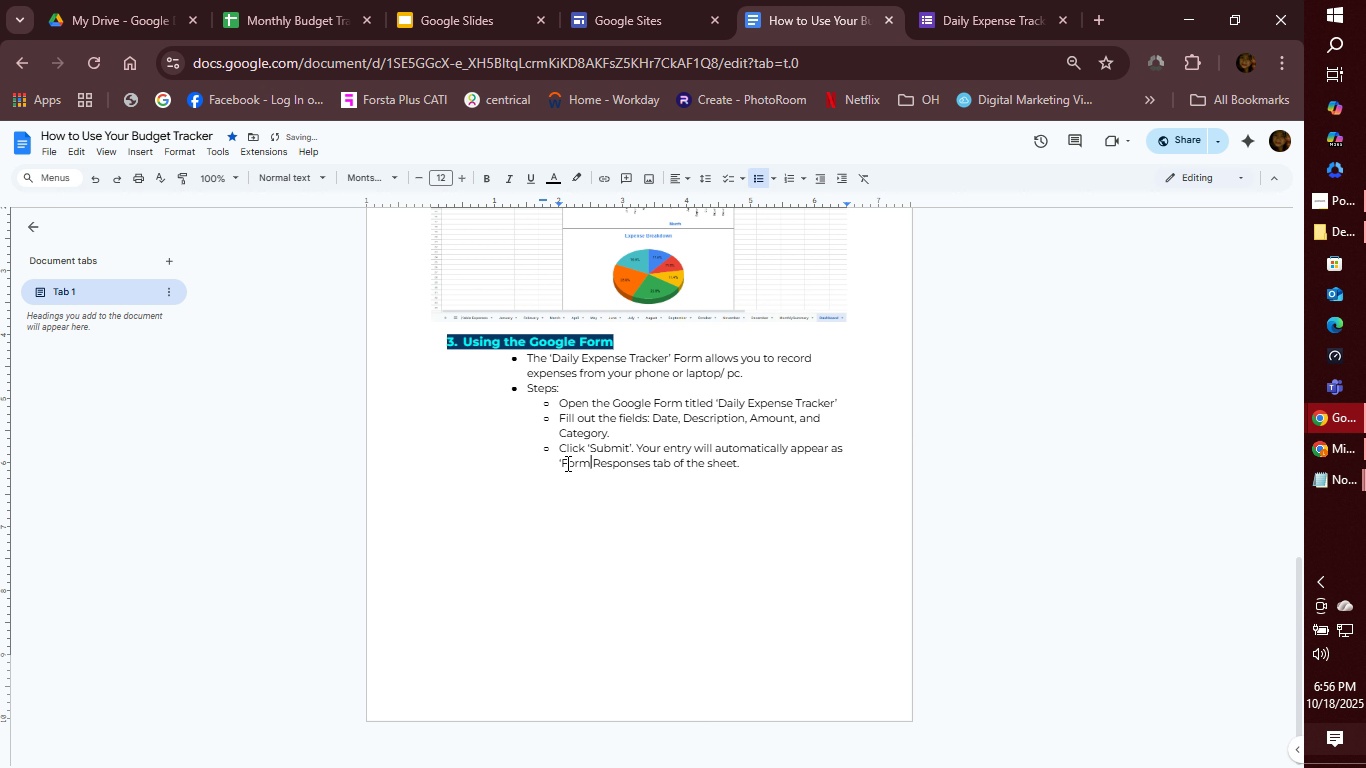 
key(ArrowRight)
 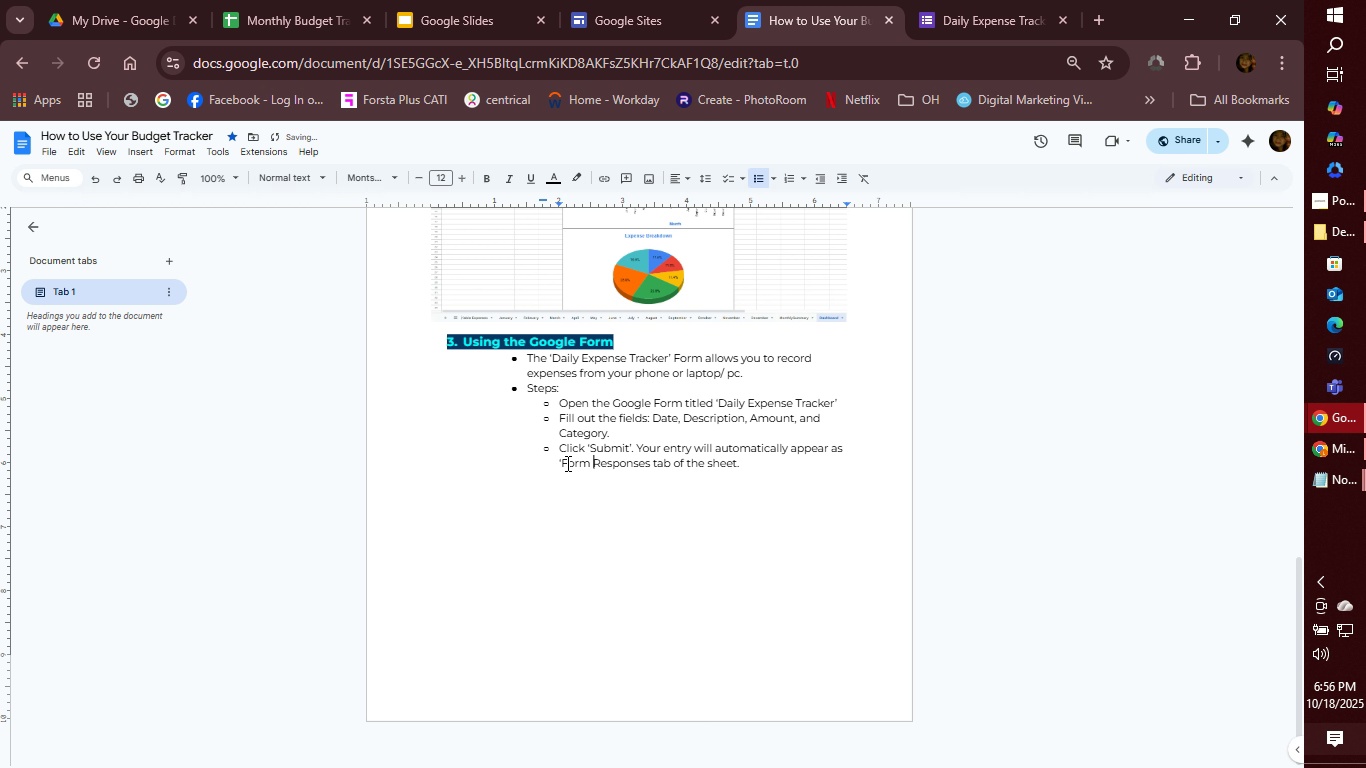 
key(ArrowRight)
 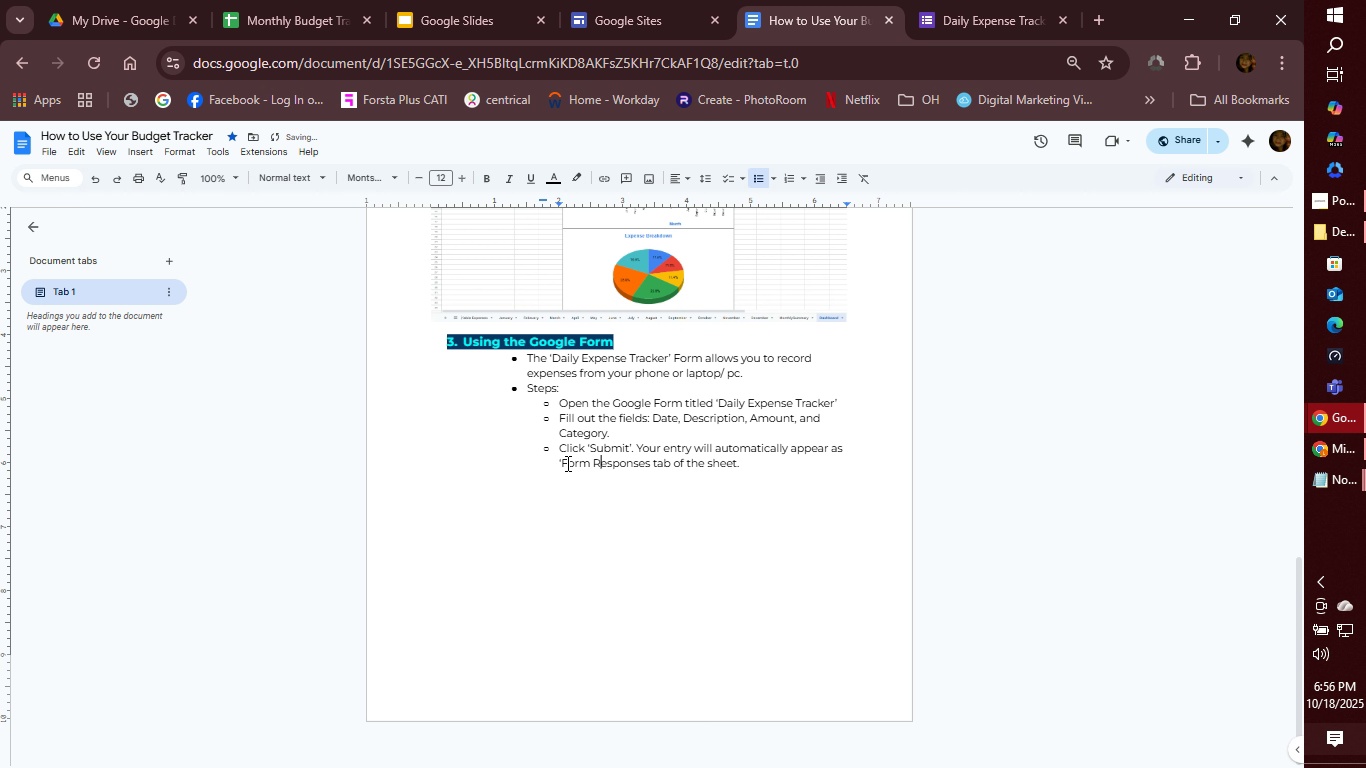 
key(ArrowRight)
 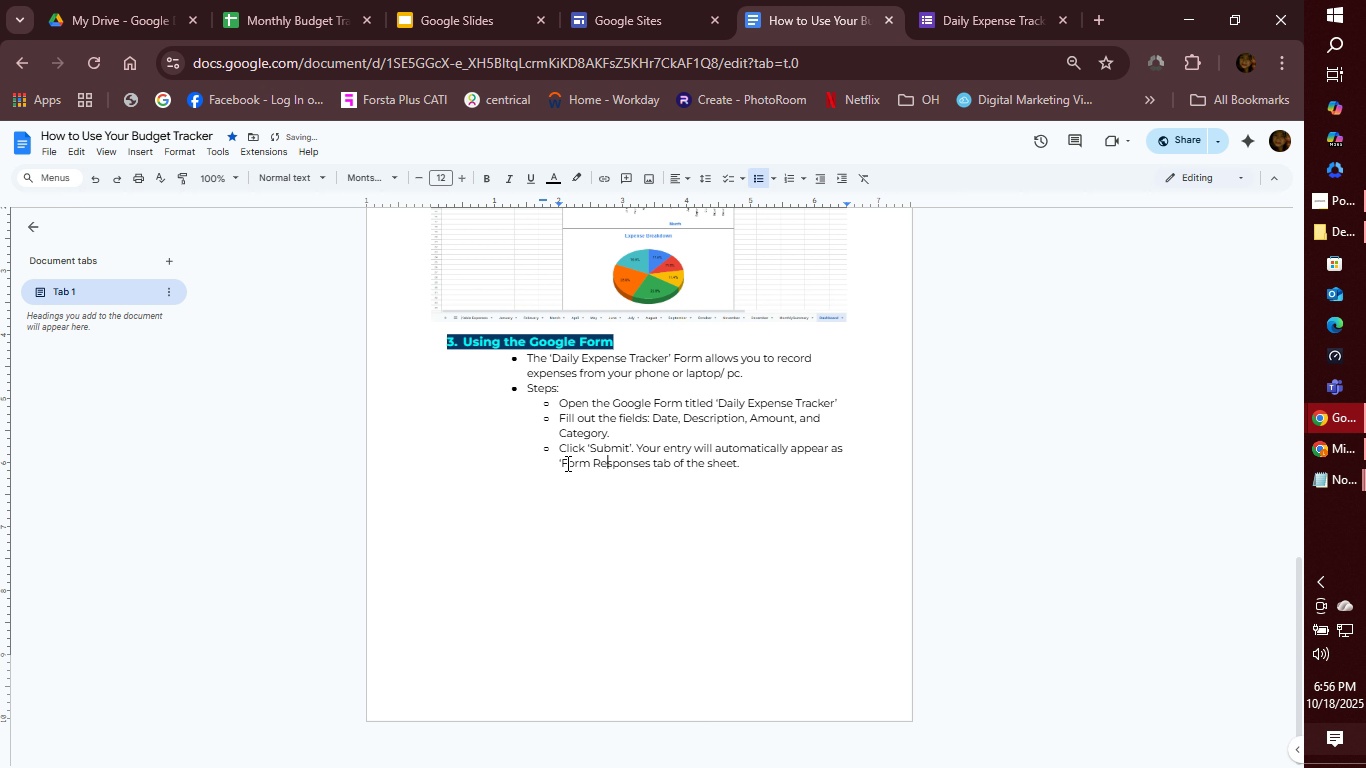 
key(ArrowRight)
 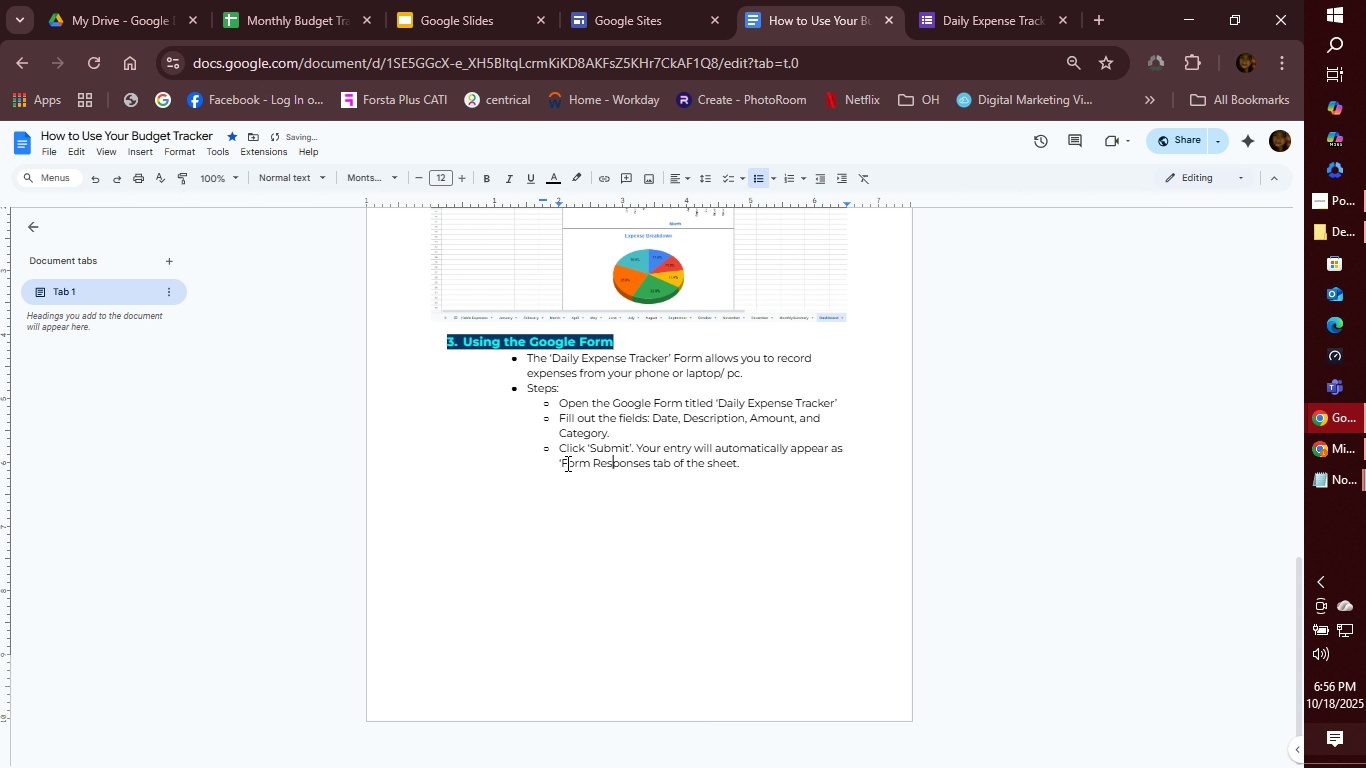 
key(ArrowRight)
 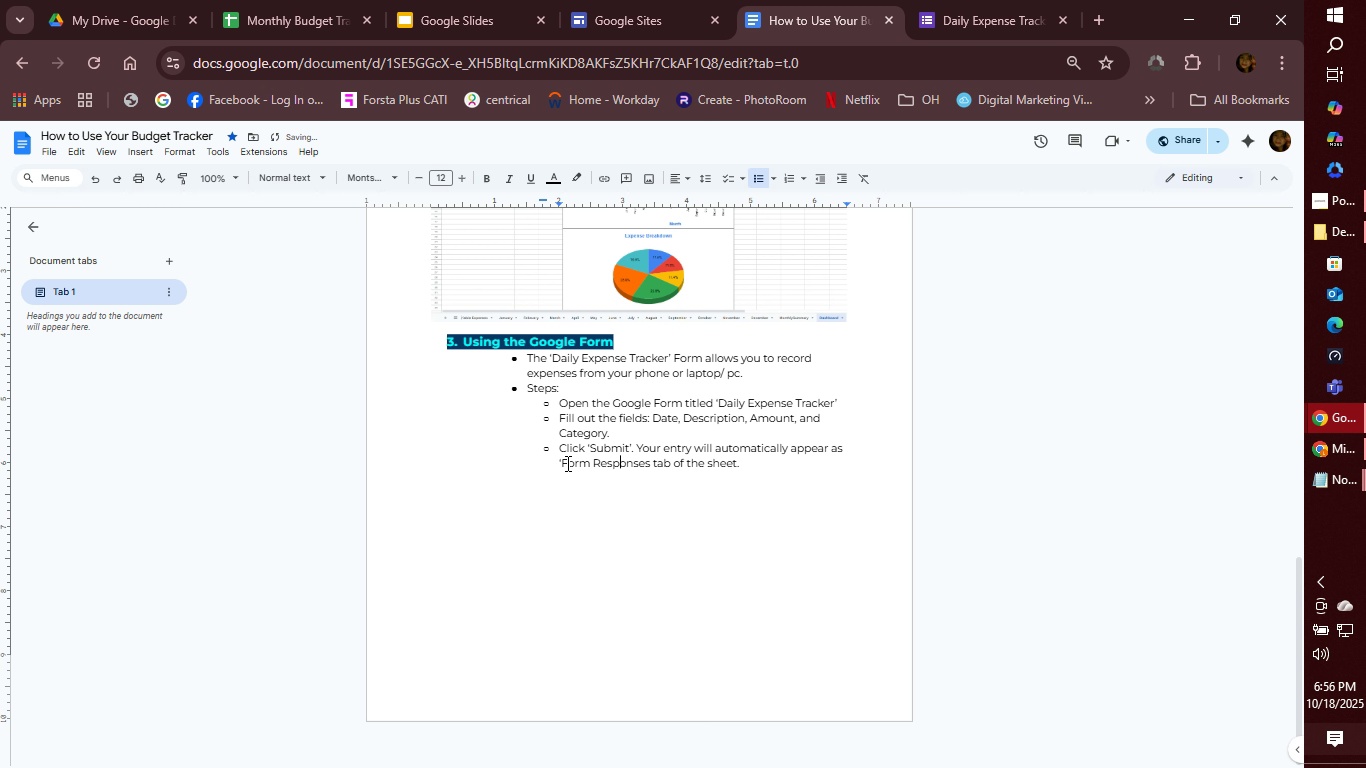 
key(ArrowRight)
 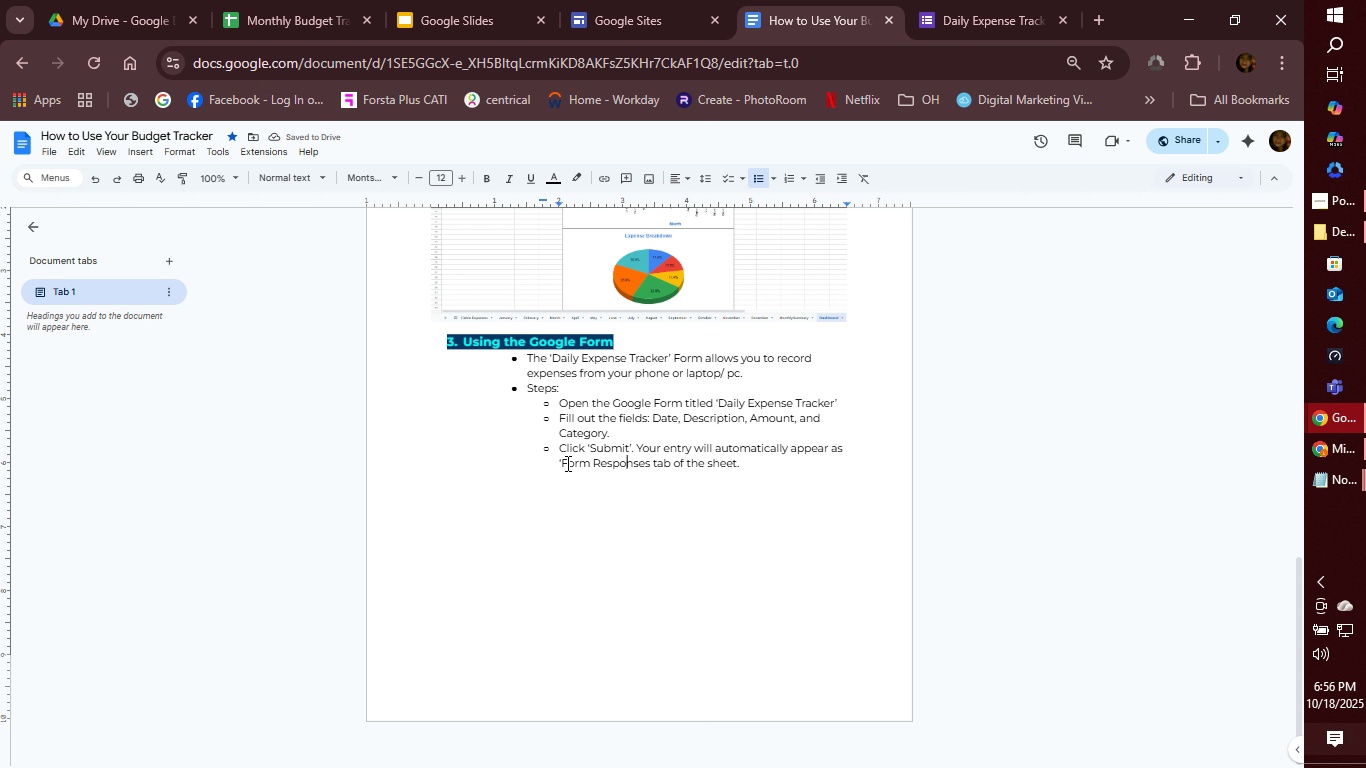 
key(ArrowRight)
 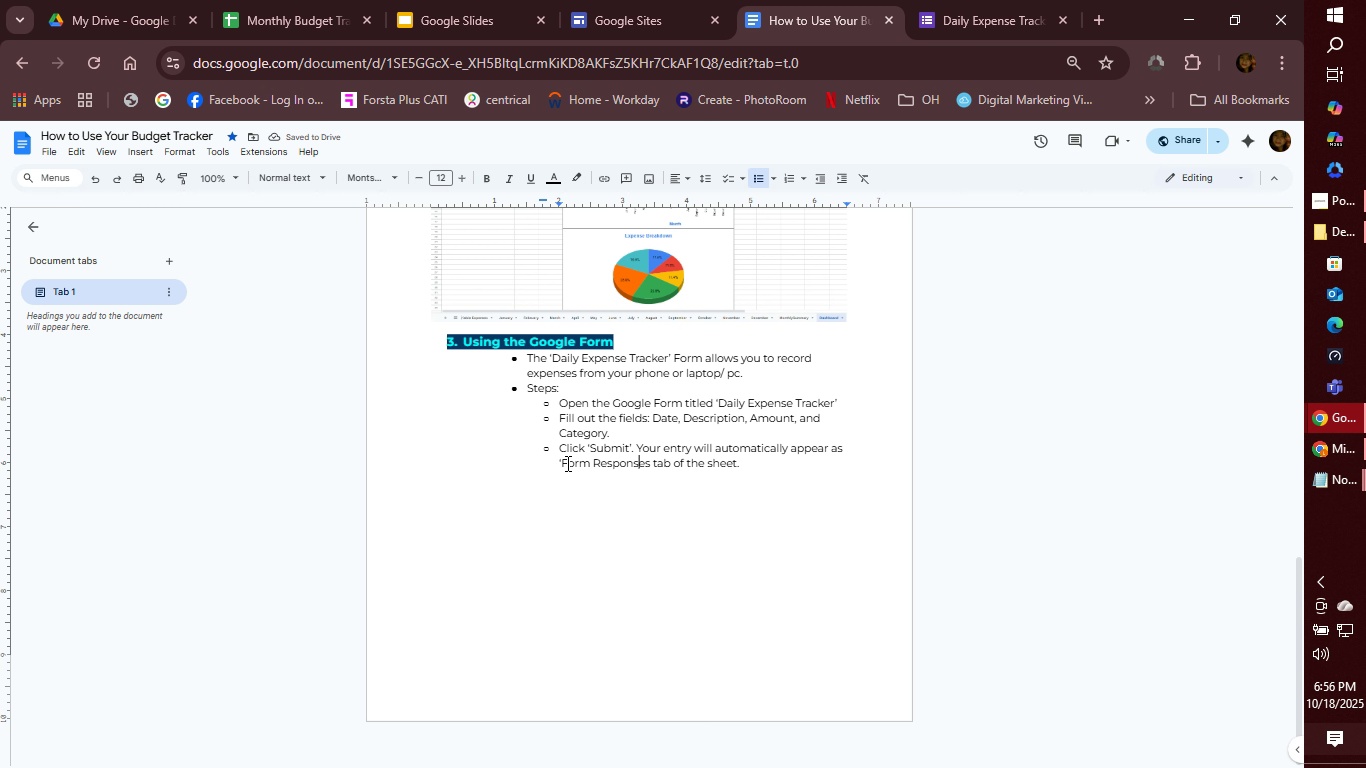 
key(ArrowRight)
 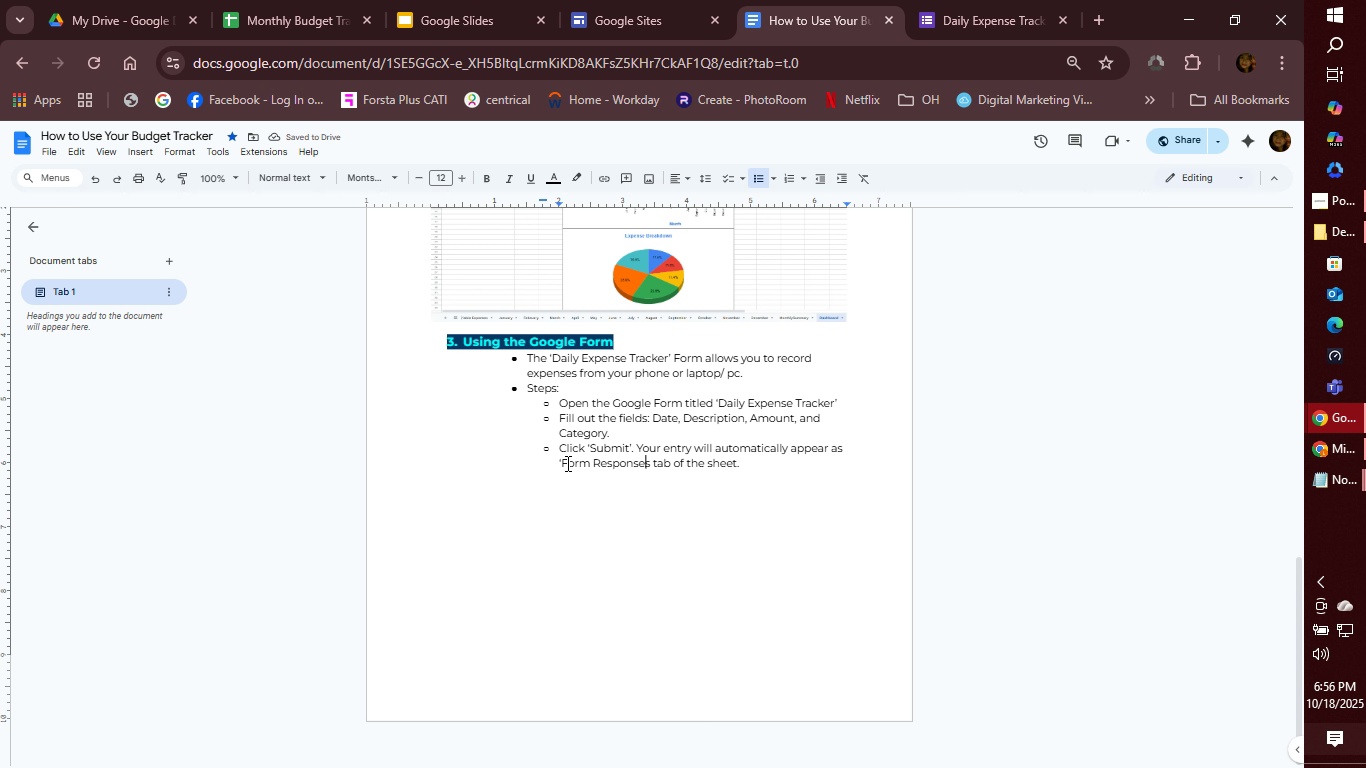 
key(ArrowRight)
 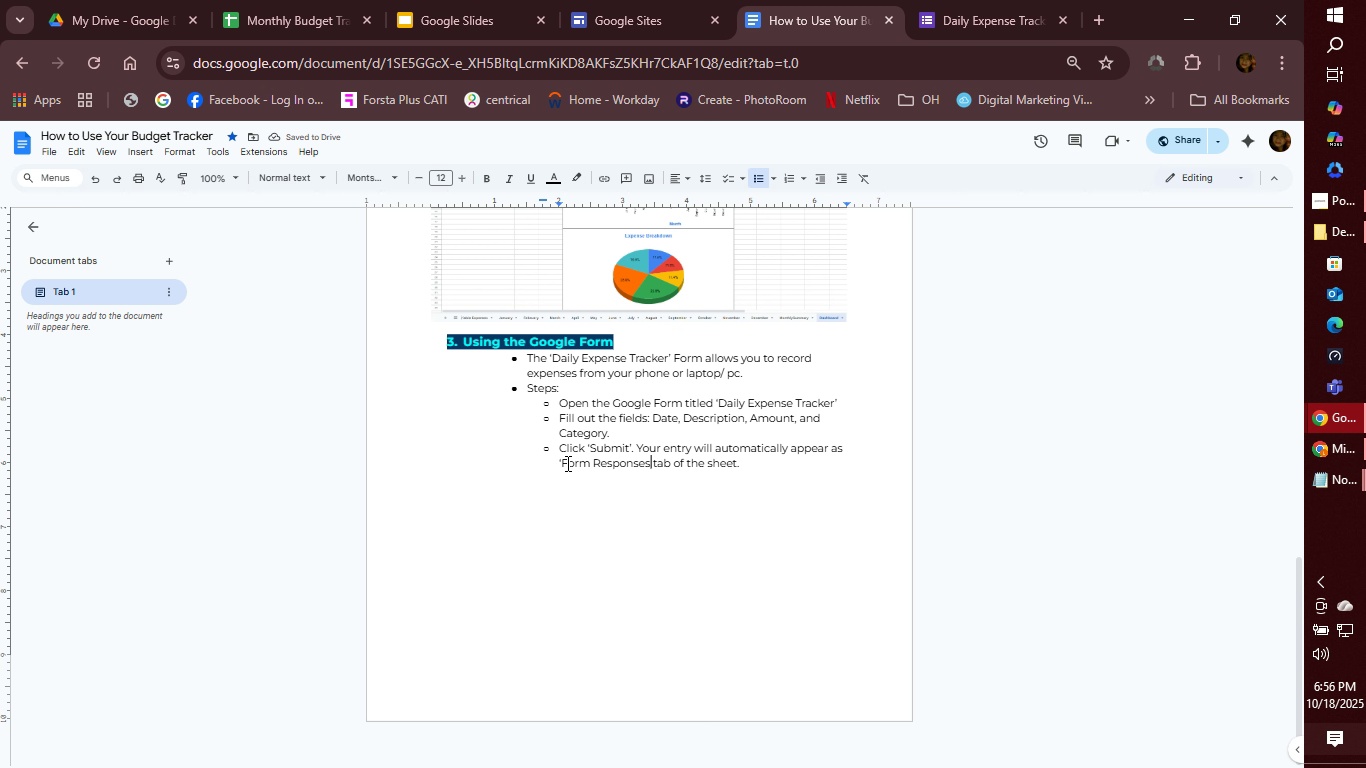 
key(ArrowRight)
 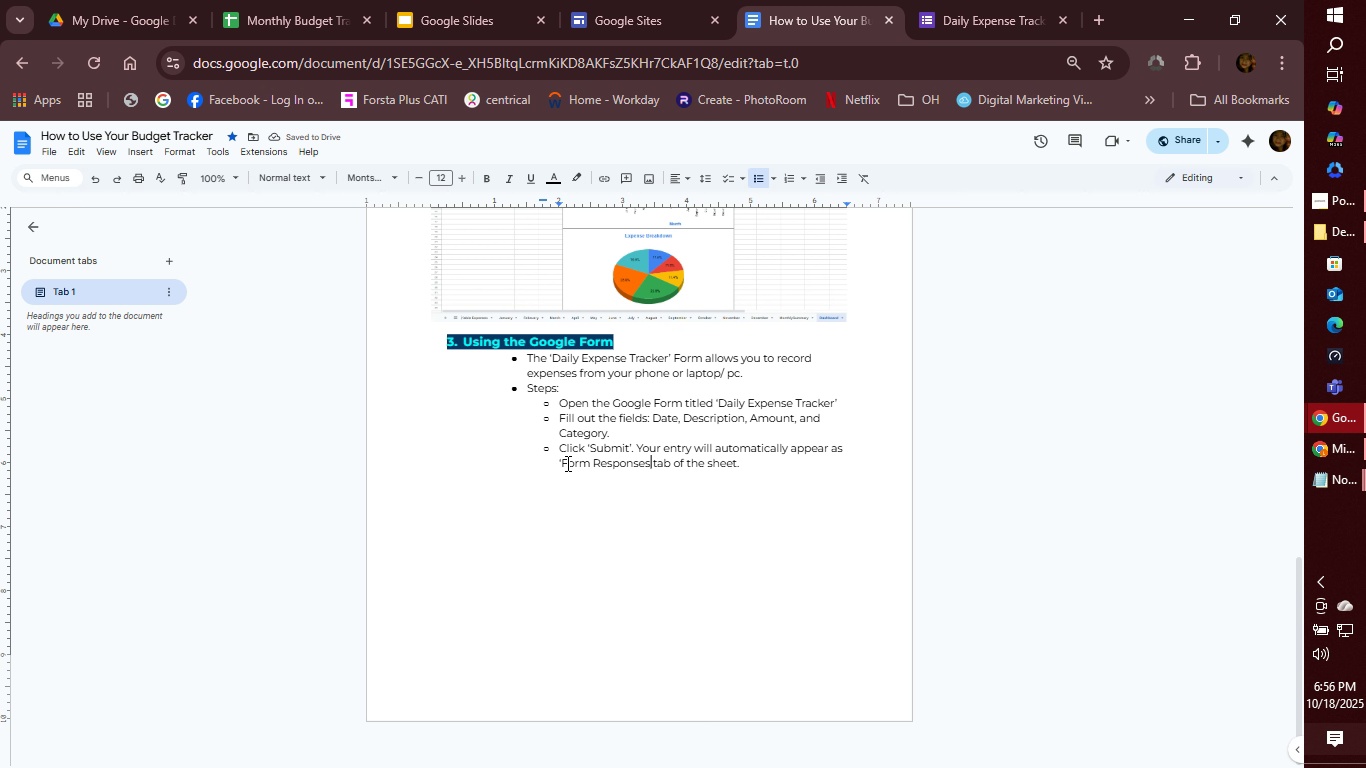 
key(ArrowRight)
 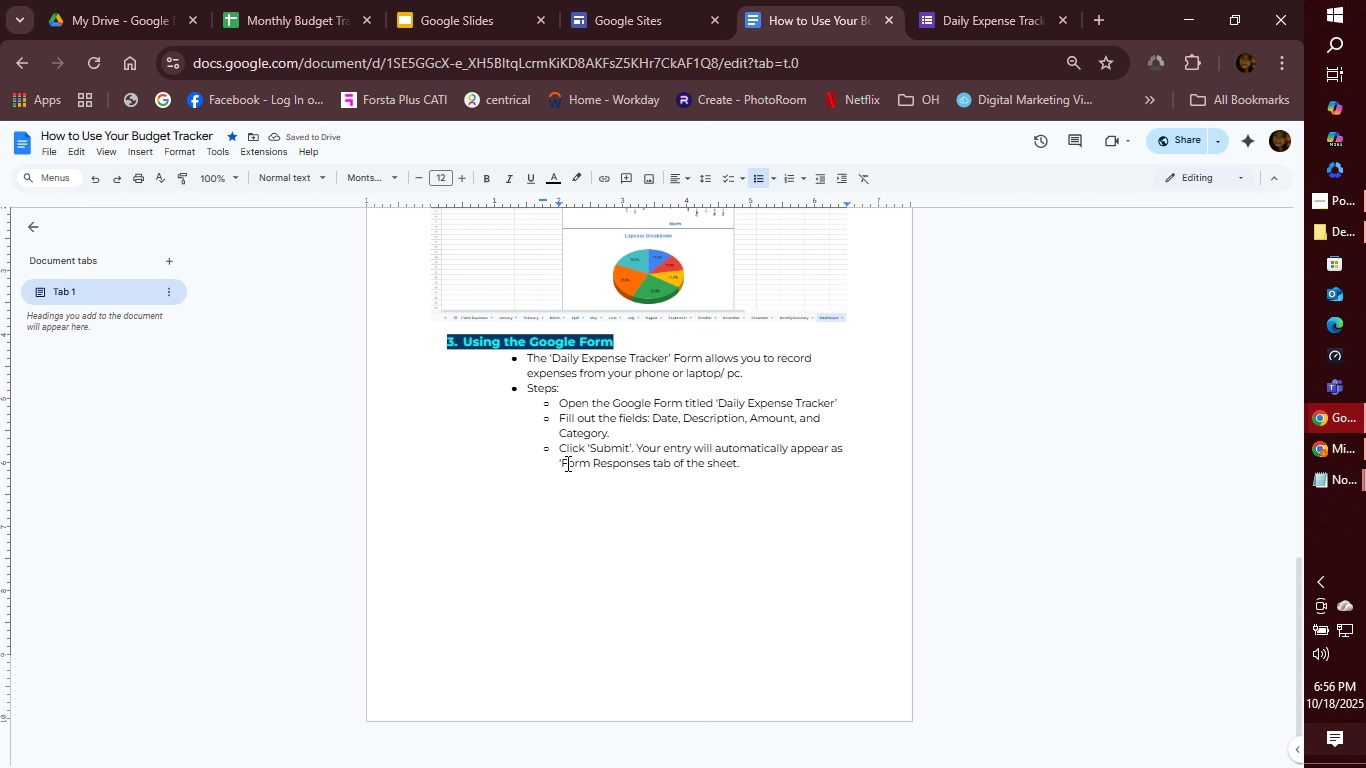 
key(Quote)
 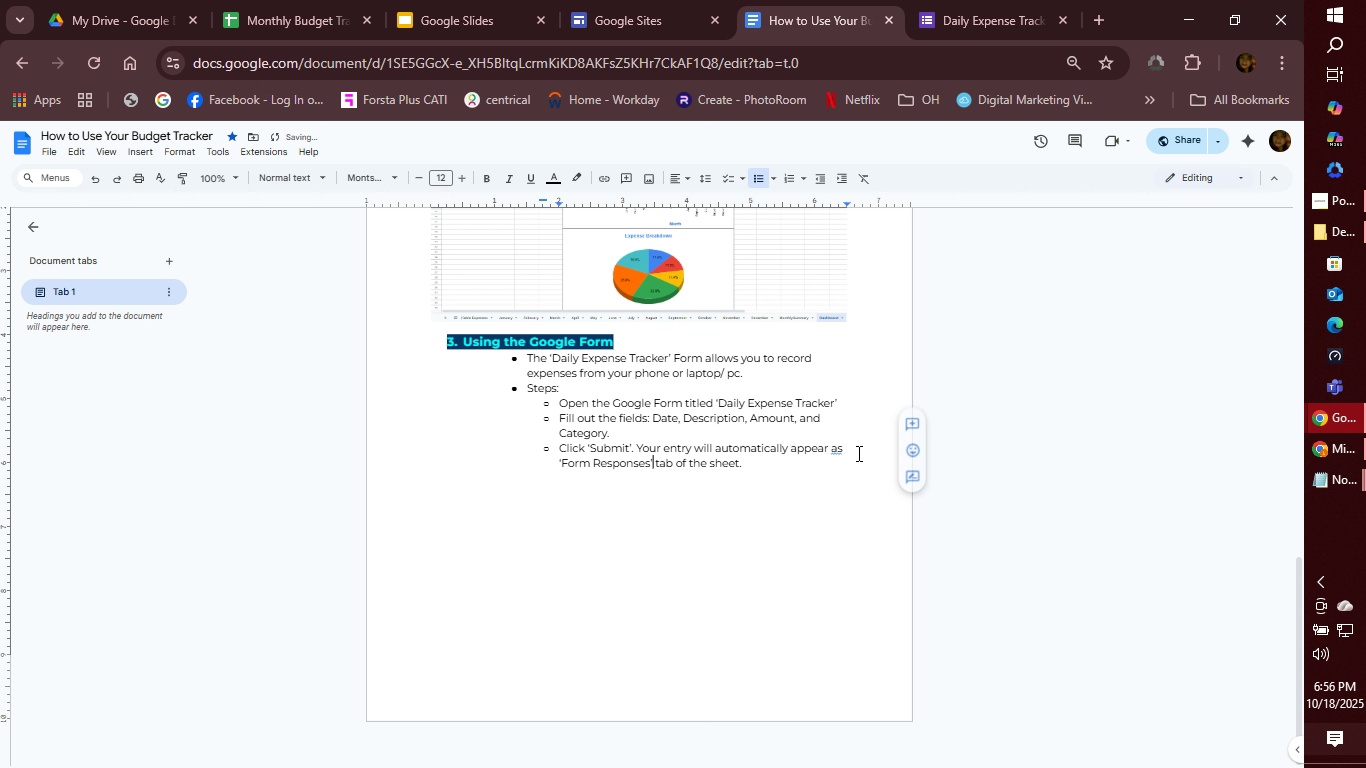 
left_click([857, 453])
 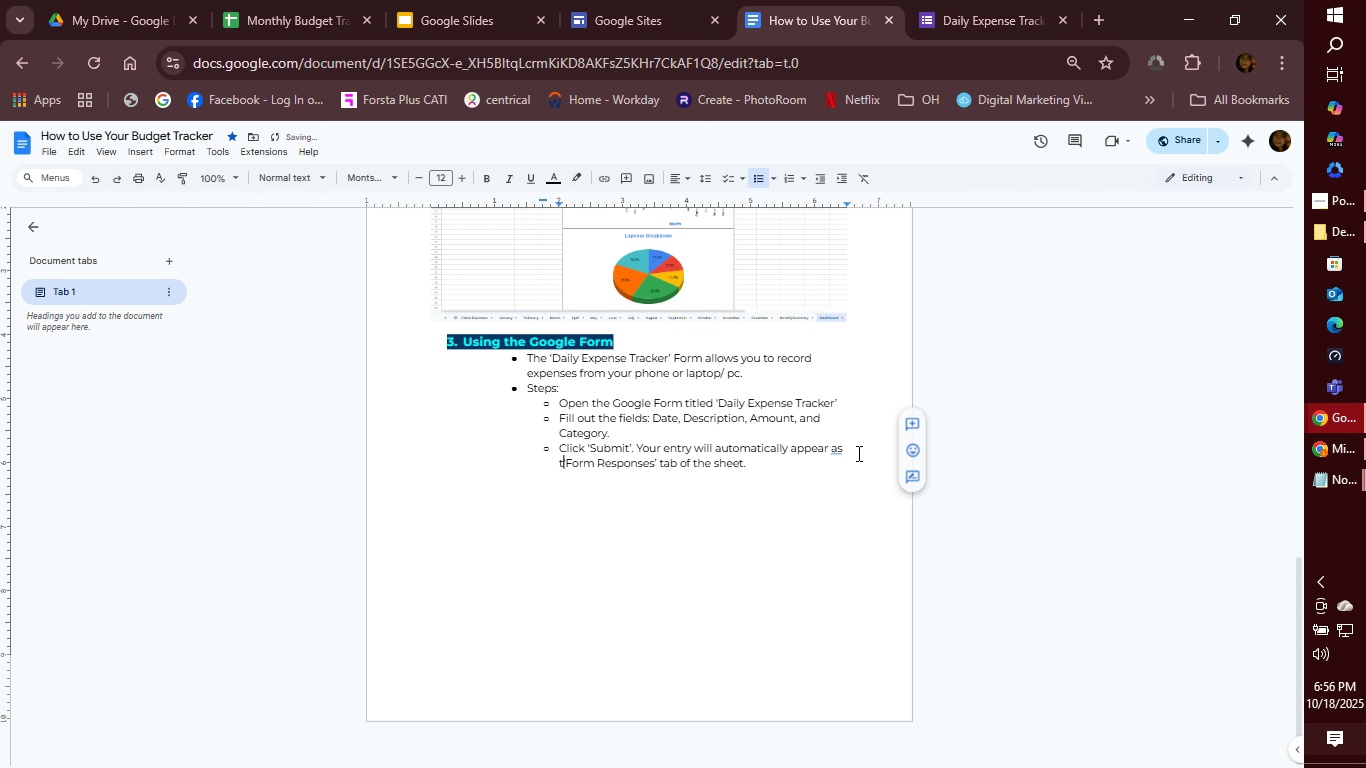 
type(the )
 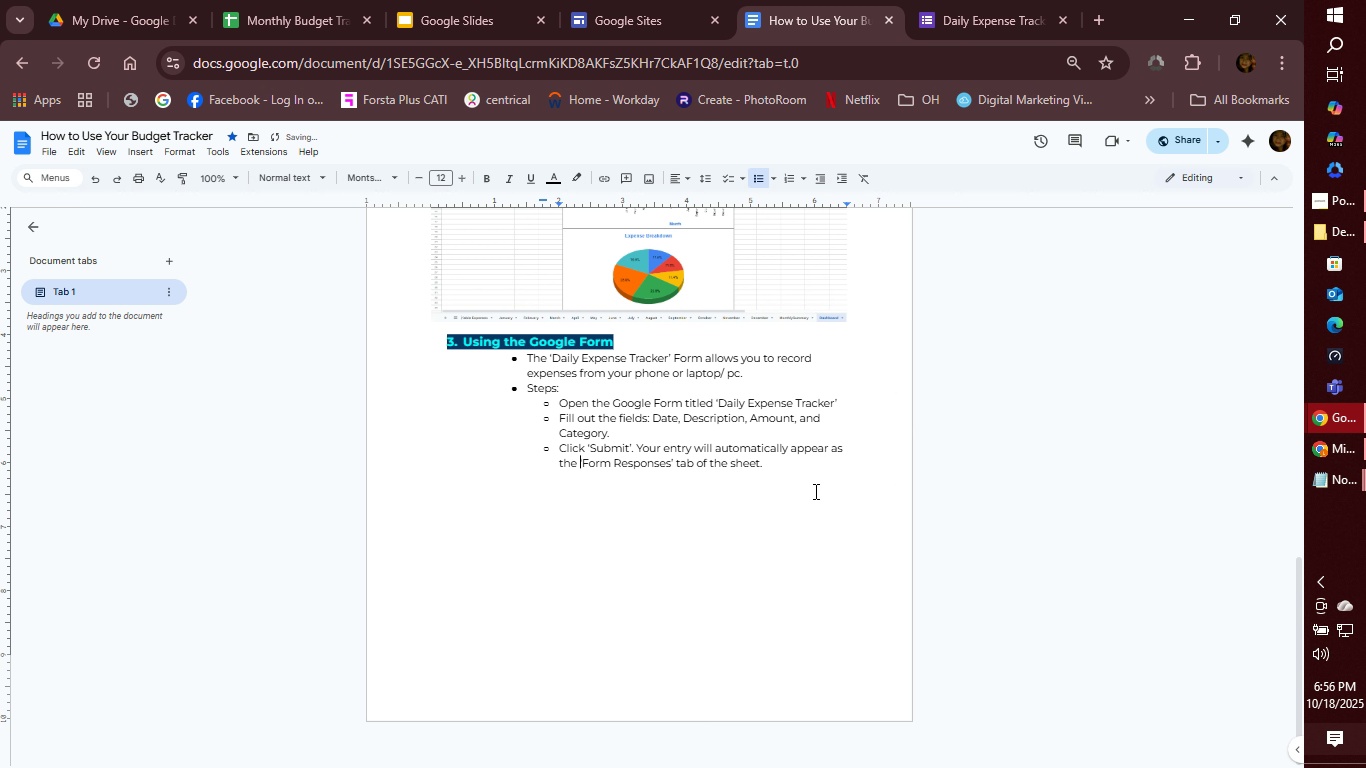 
left_click([812, 468])
 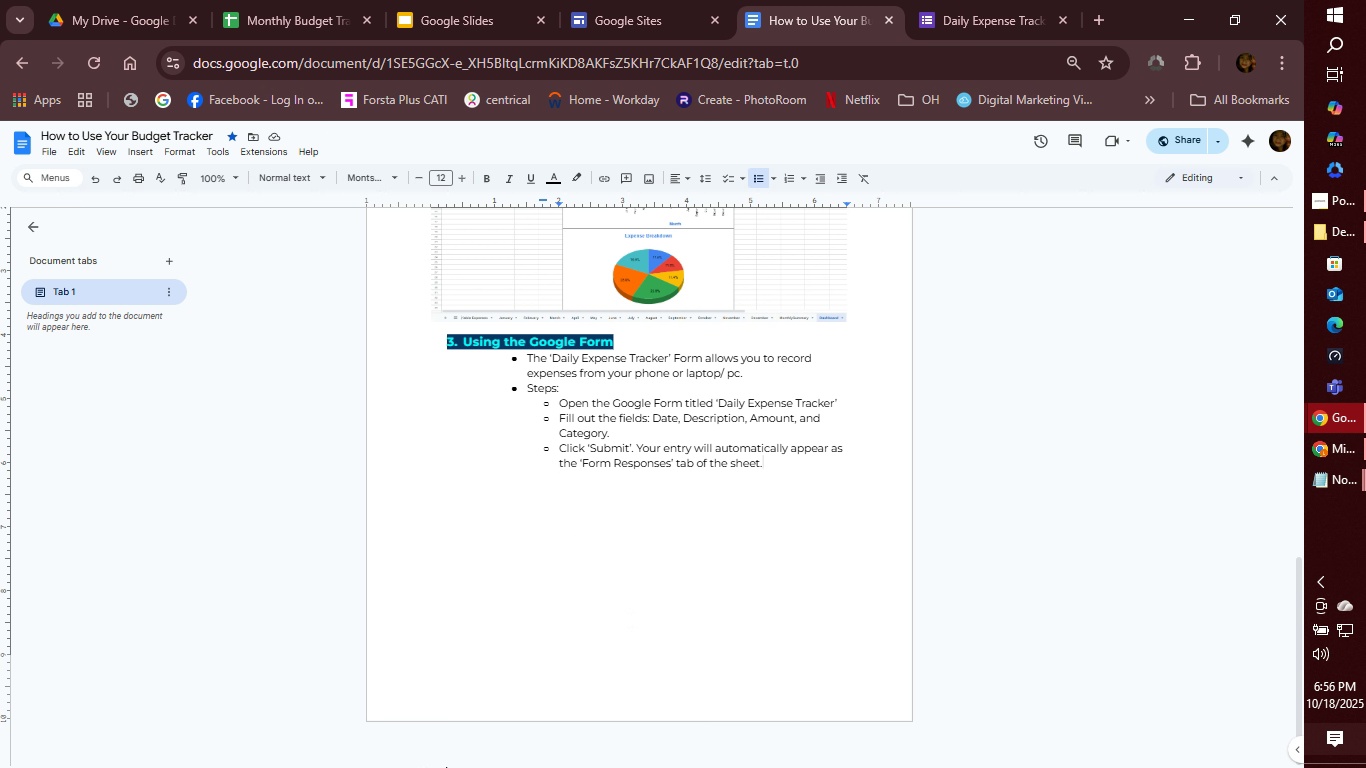 
wait(7.55)
 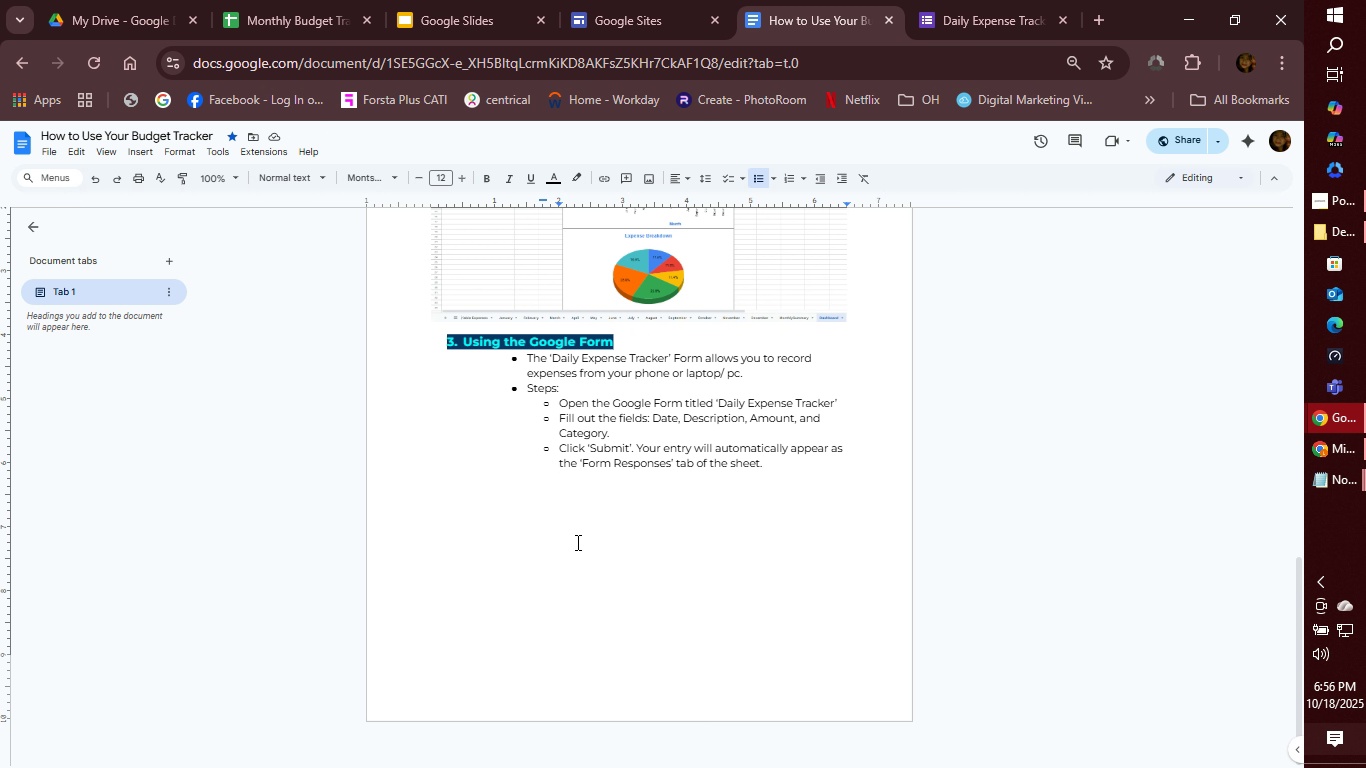 
left_click([957, 23])
 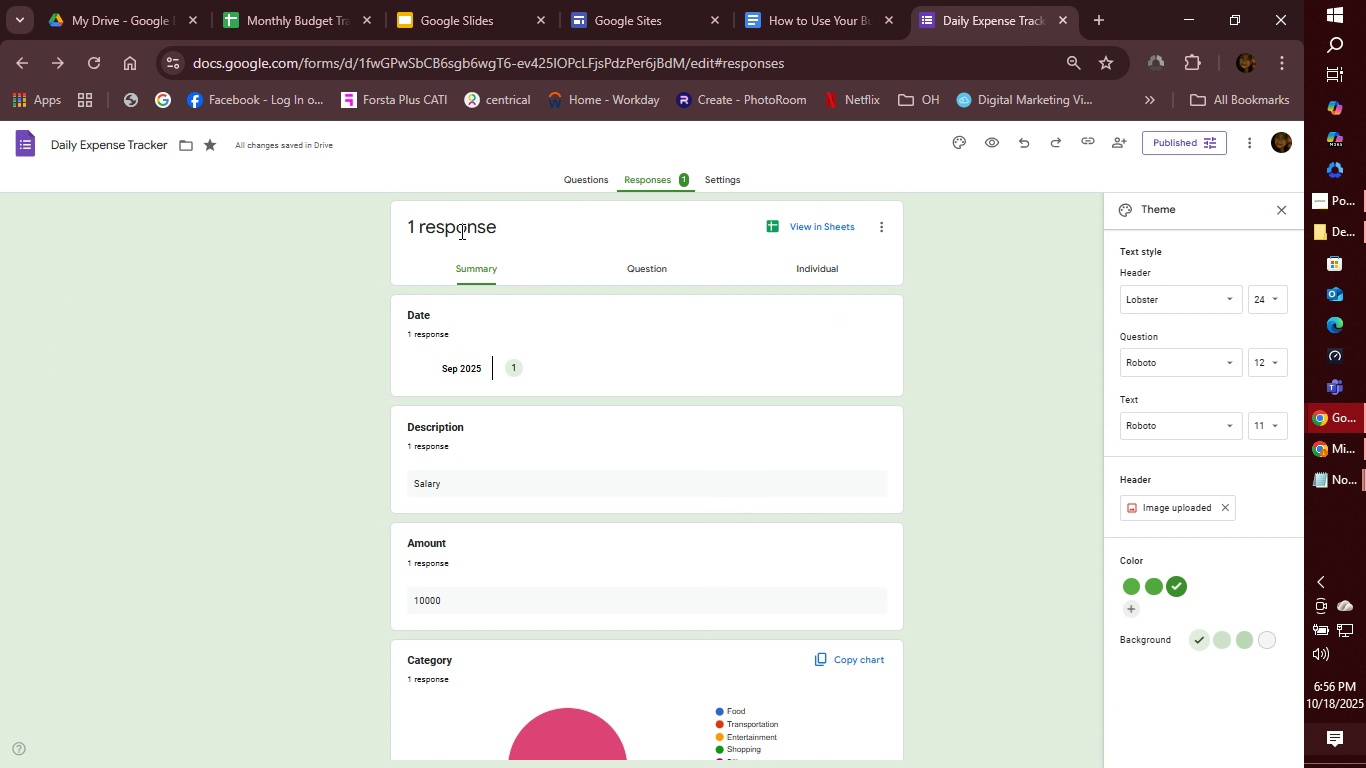 
left_click([600, 182])
 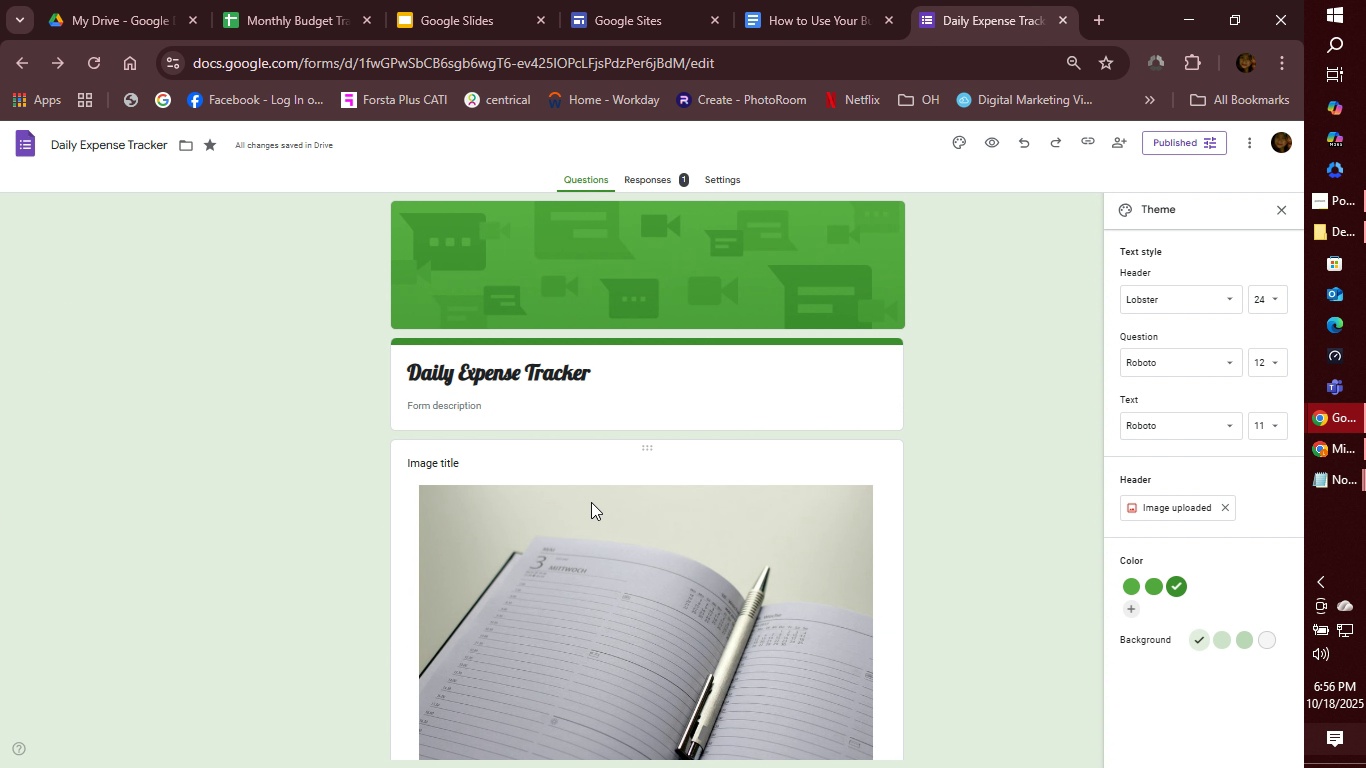 
scroll: coordinate [605, 513], scroll_direction: down, amount: 8.0
 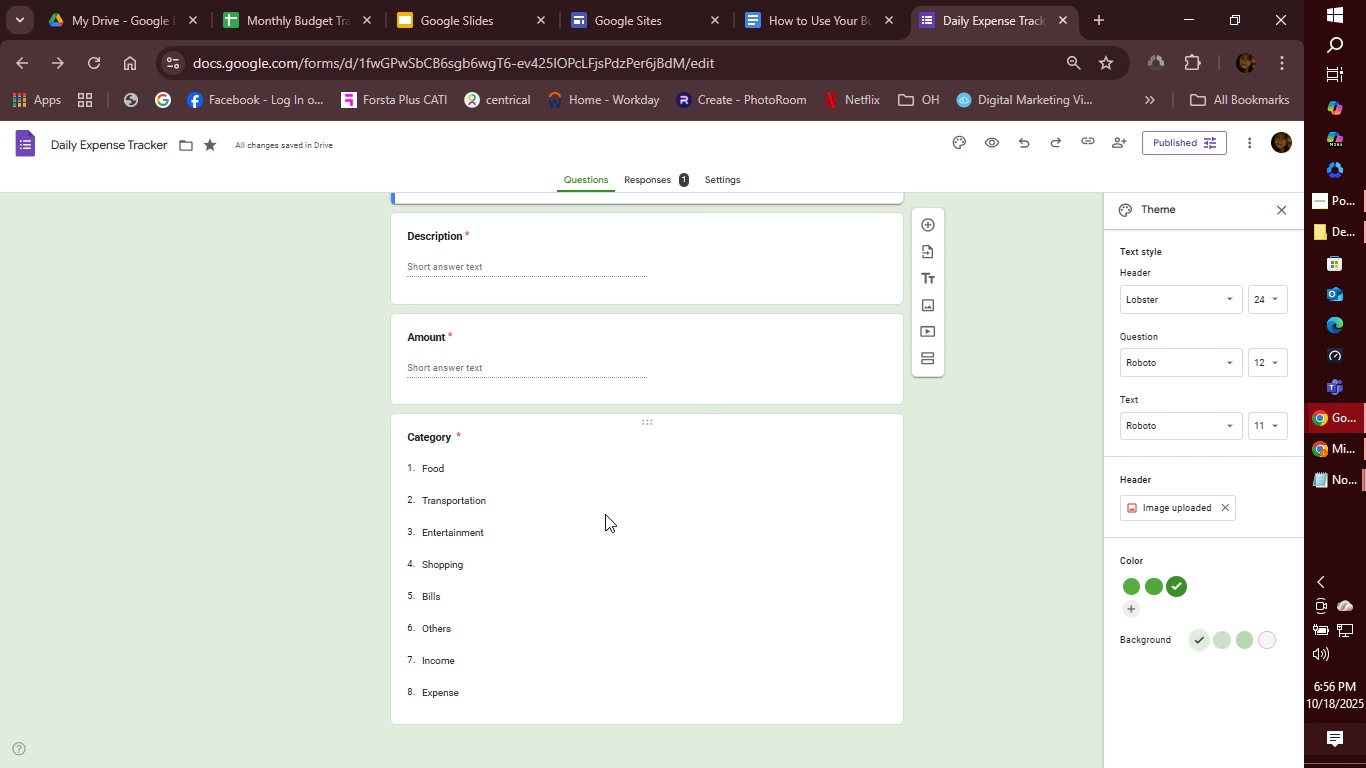 
scroll: coordinate [605, 514], scroll_direction: up, amount: 12.0
 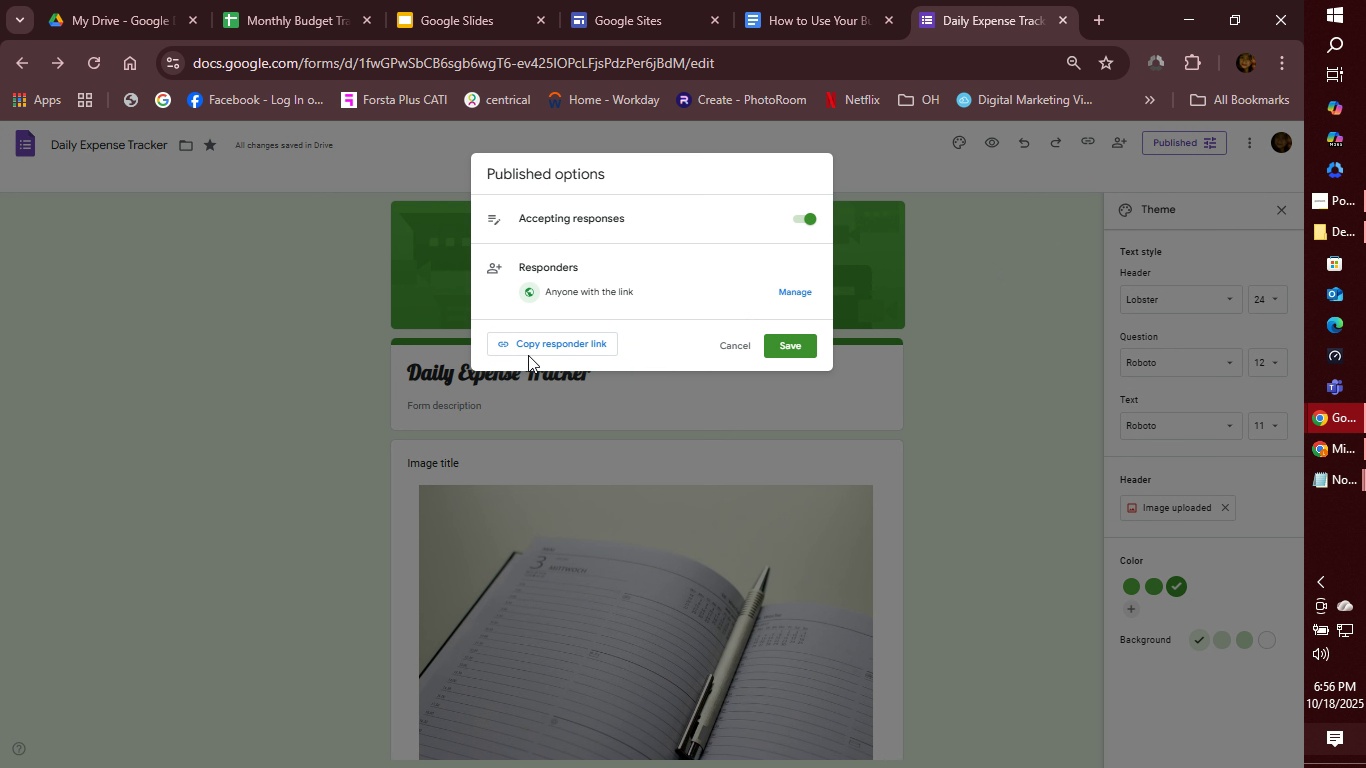 
left_click([528, 347])
 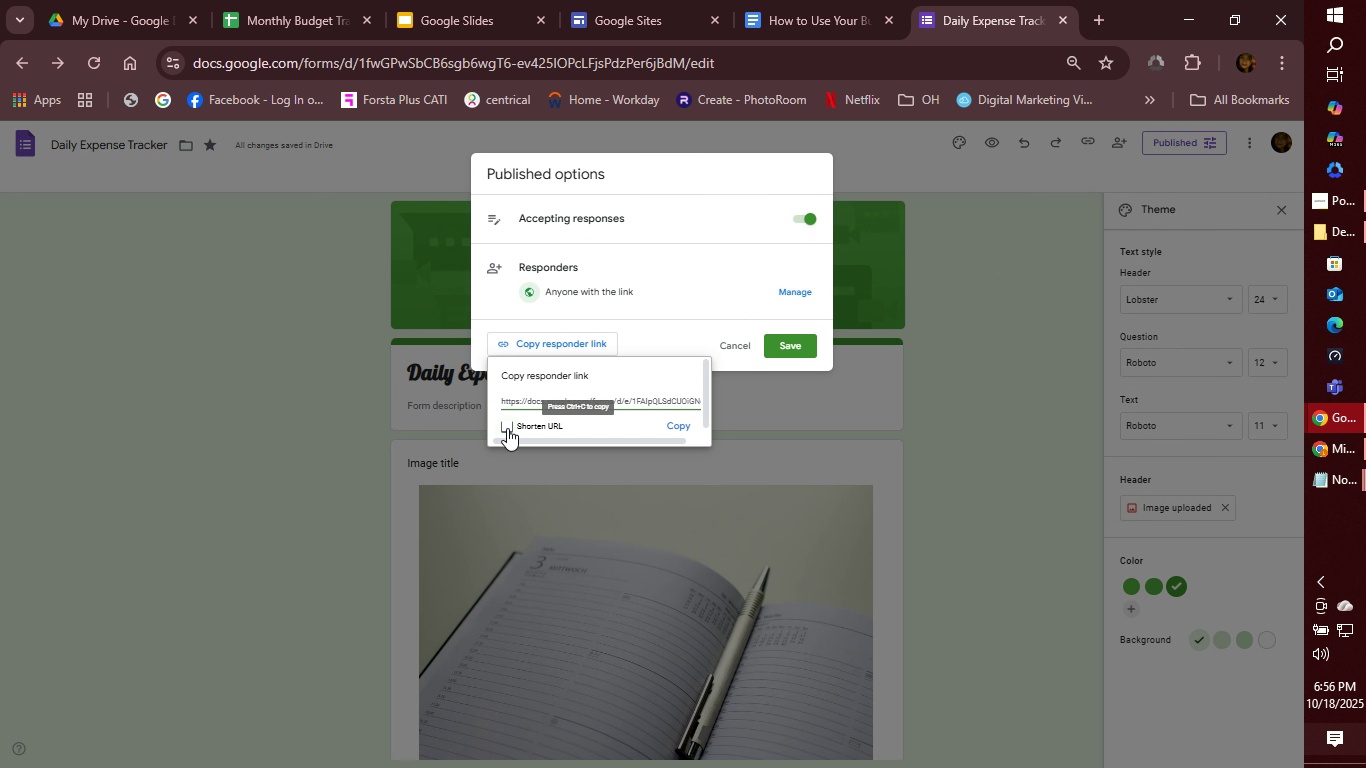 
left_click([507, 428])
 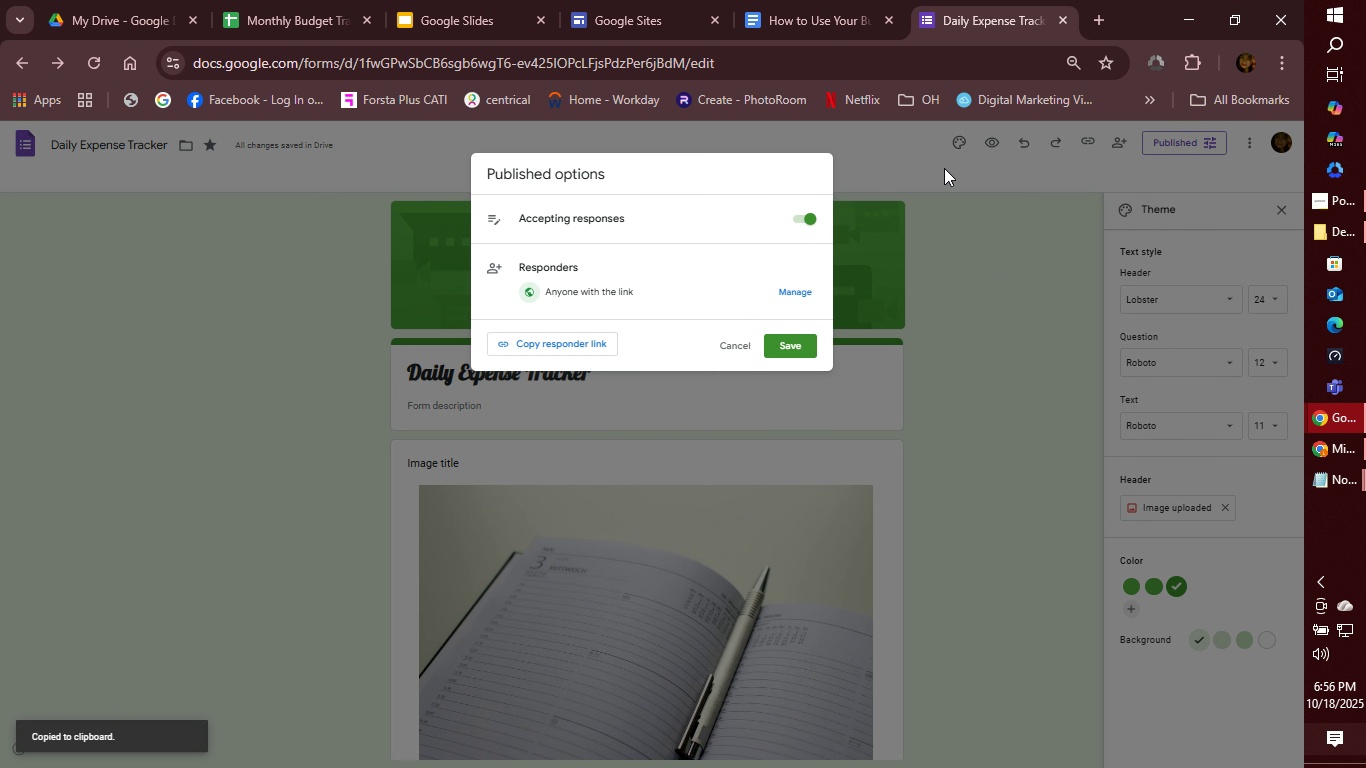 
left_click([1108, 22])
 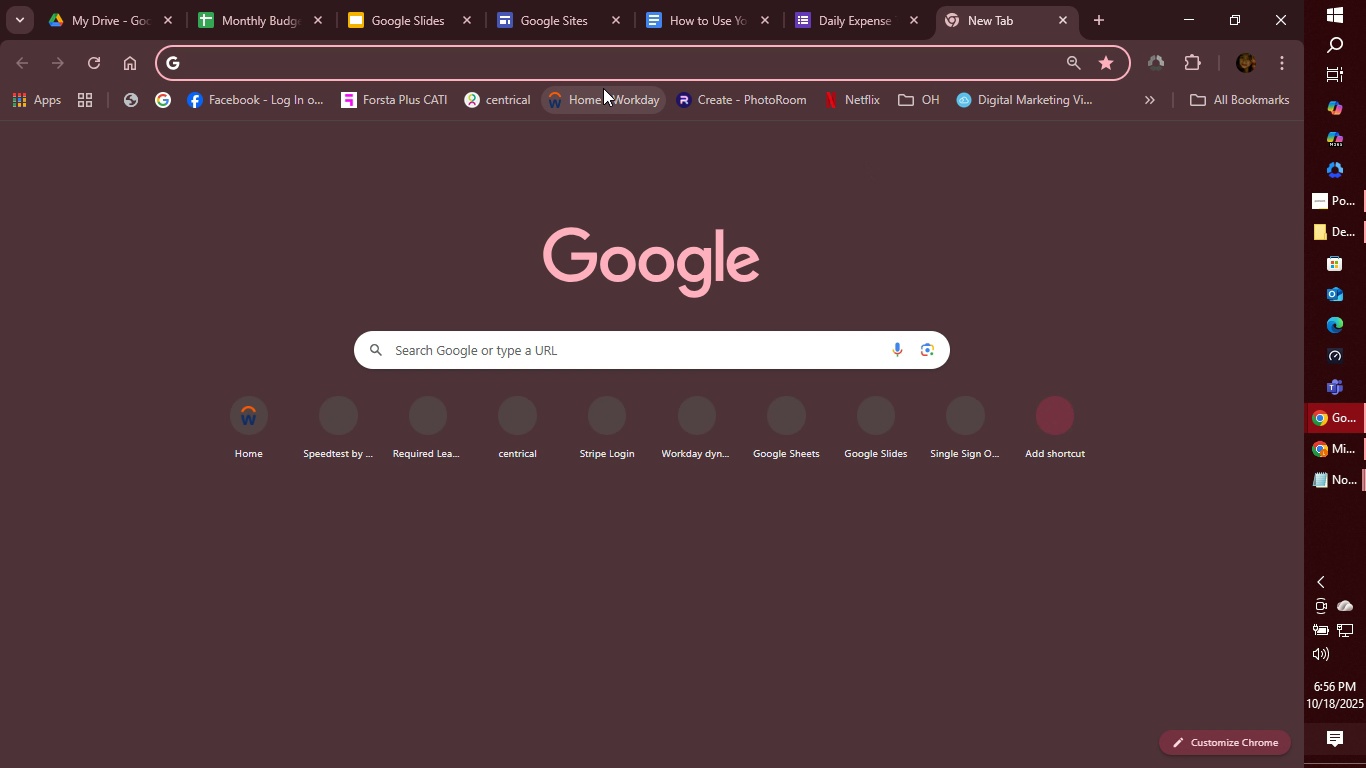 
key(Control+V)
 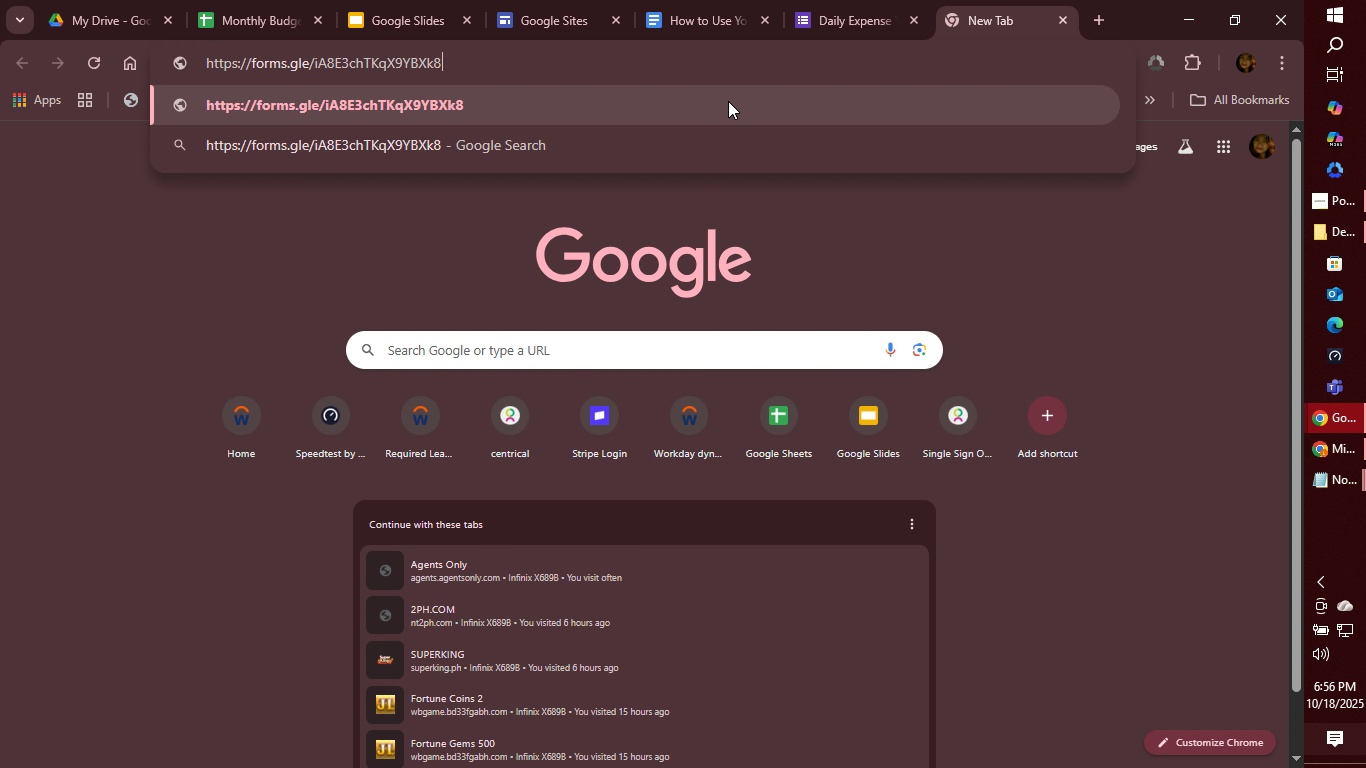 
wait(7.9)
 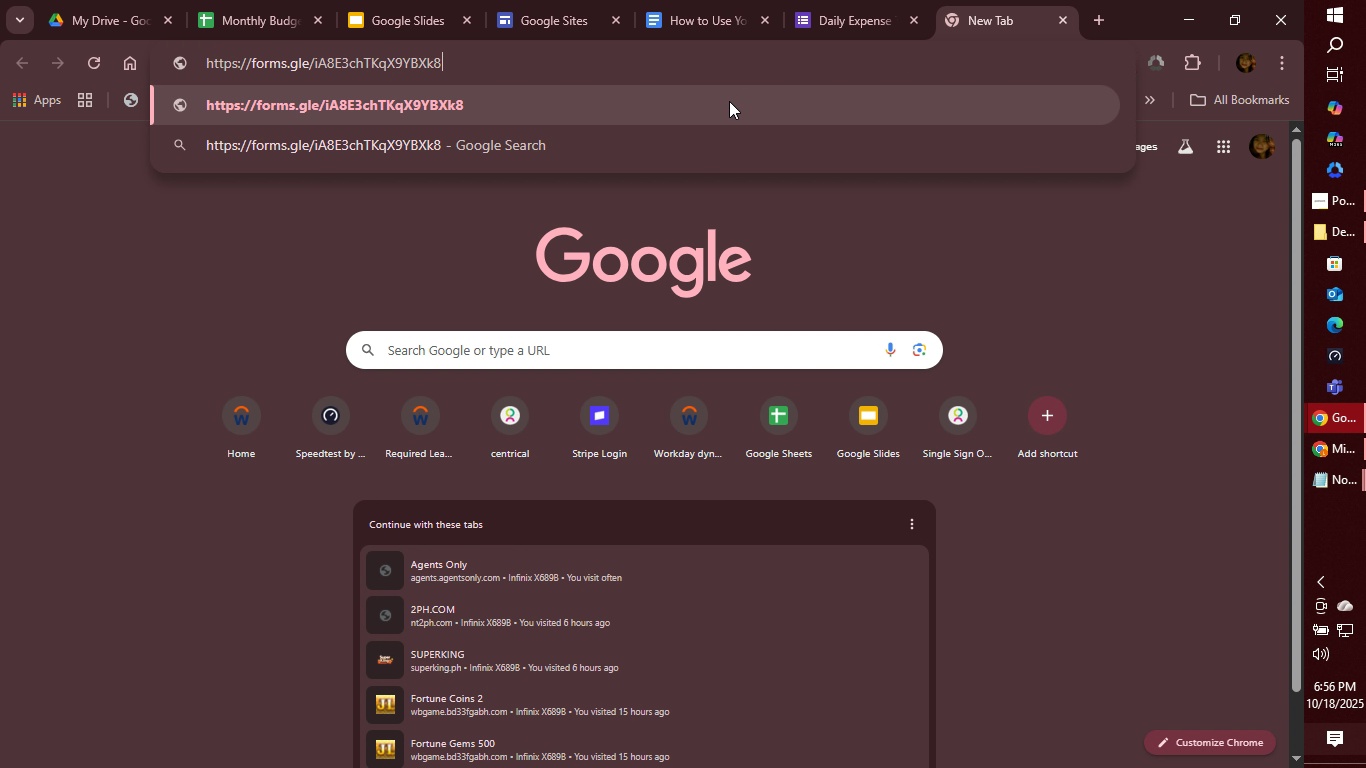 
key(Enter)
 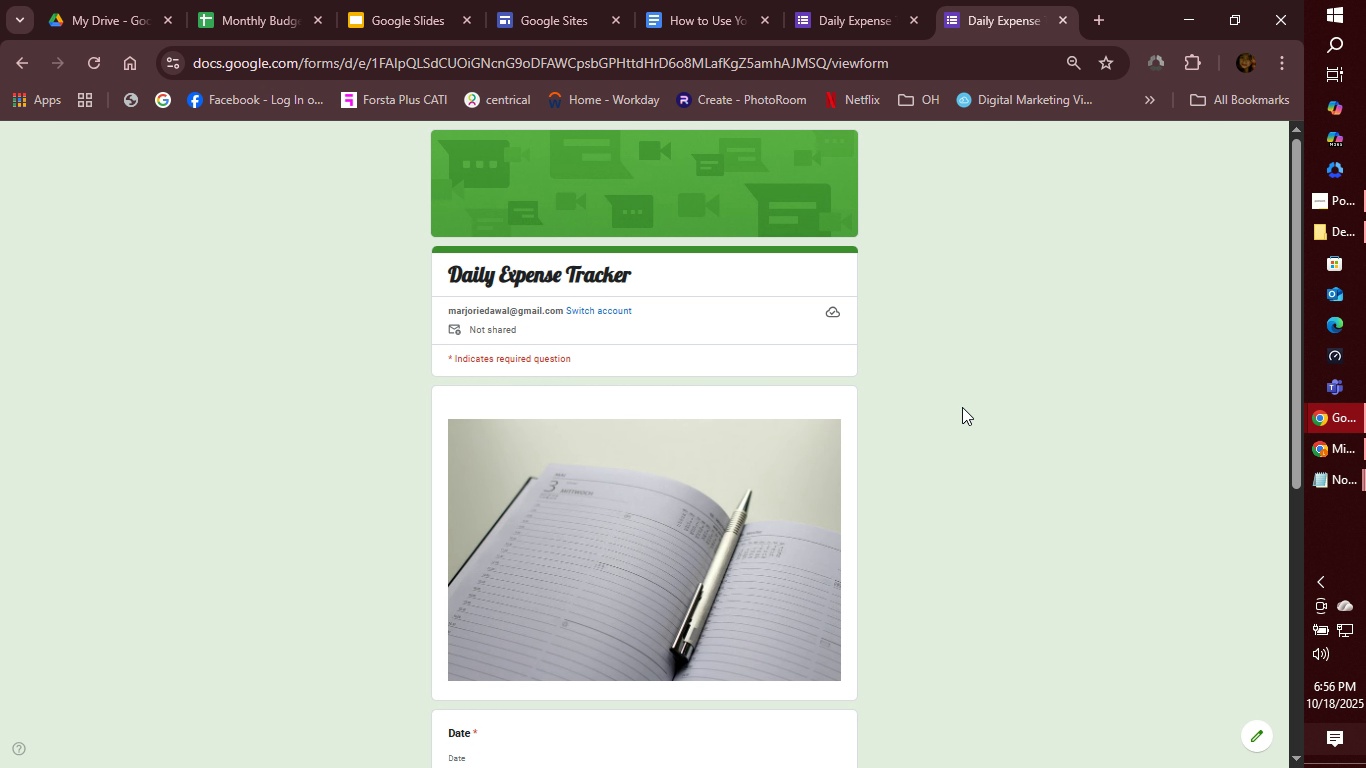 
scroll: coordinate [948, 417], scroll_direction: down, amount: 5.0
 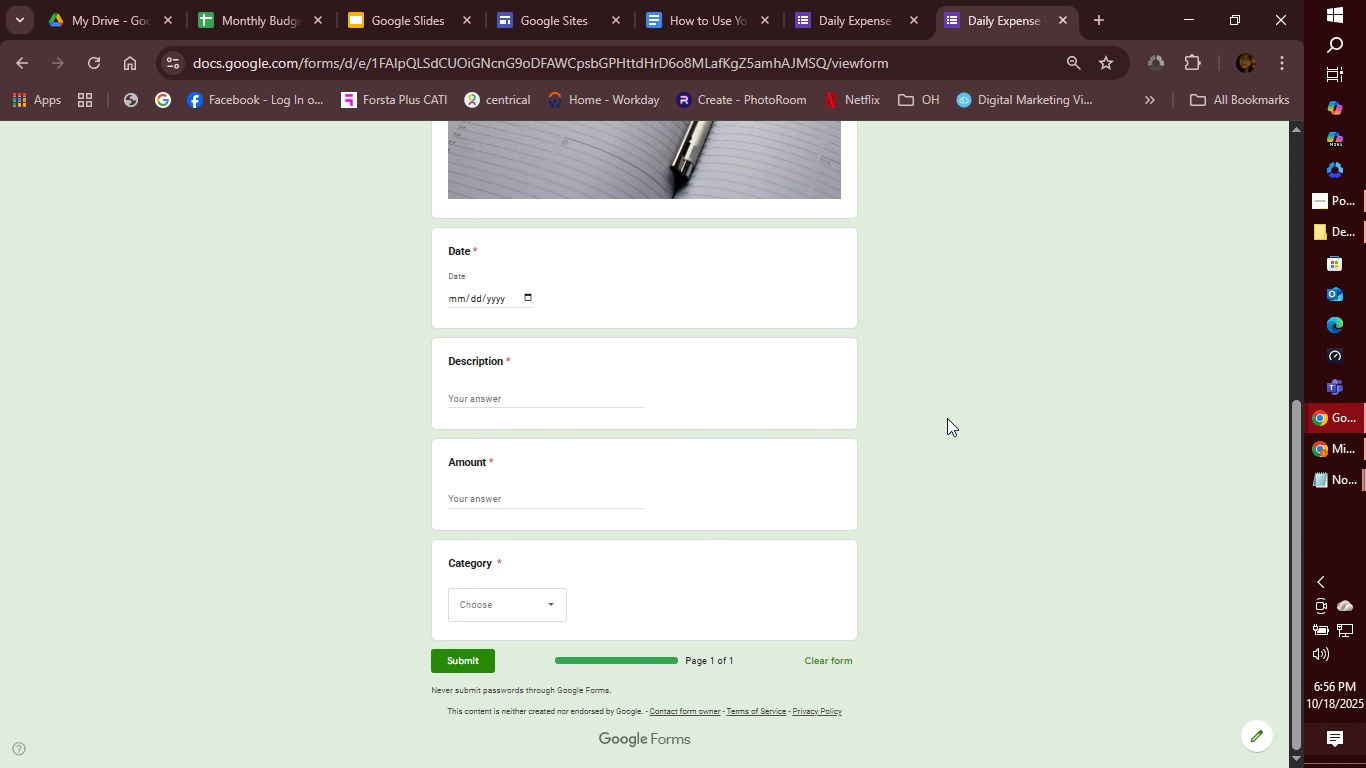 
scroll: coordinate [947, 418], scroll_direction: up, amount: 2.0
 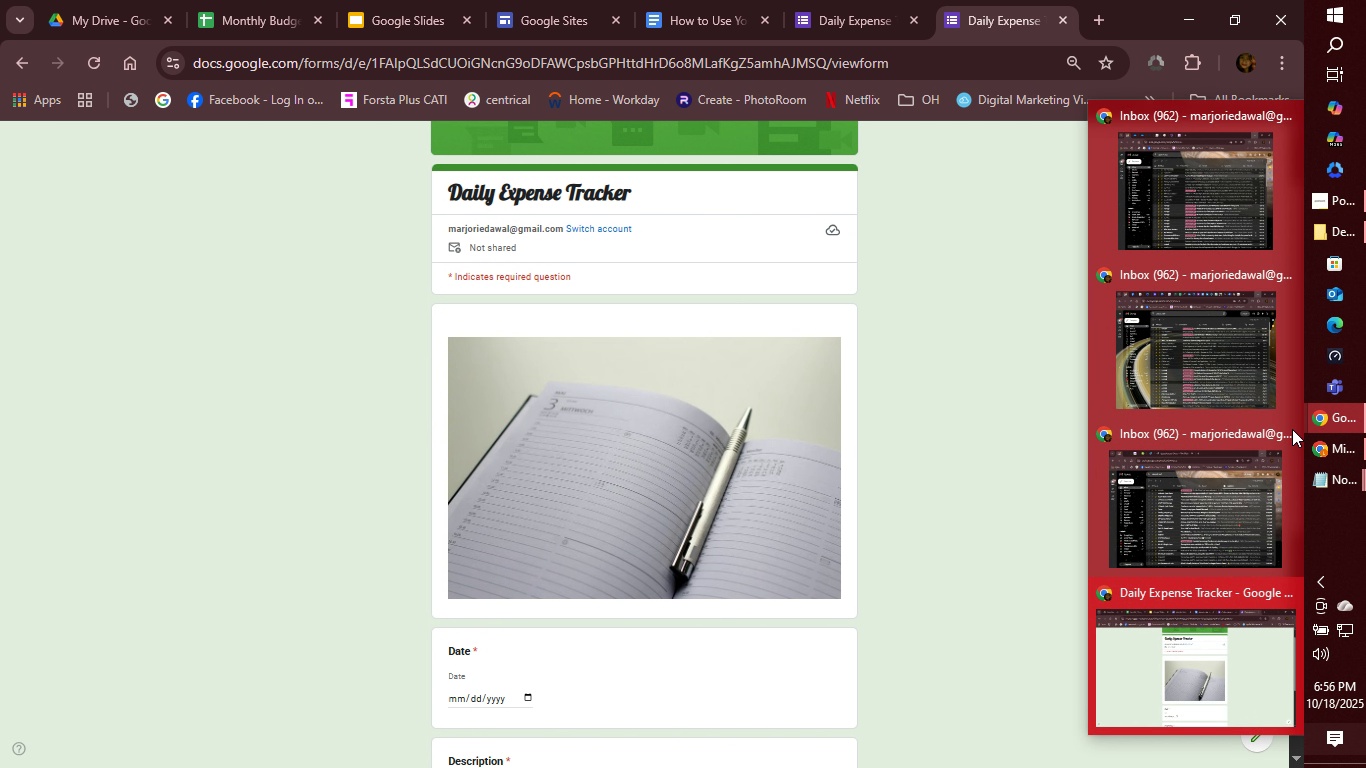 
left_click([1023, 501])
 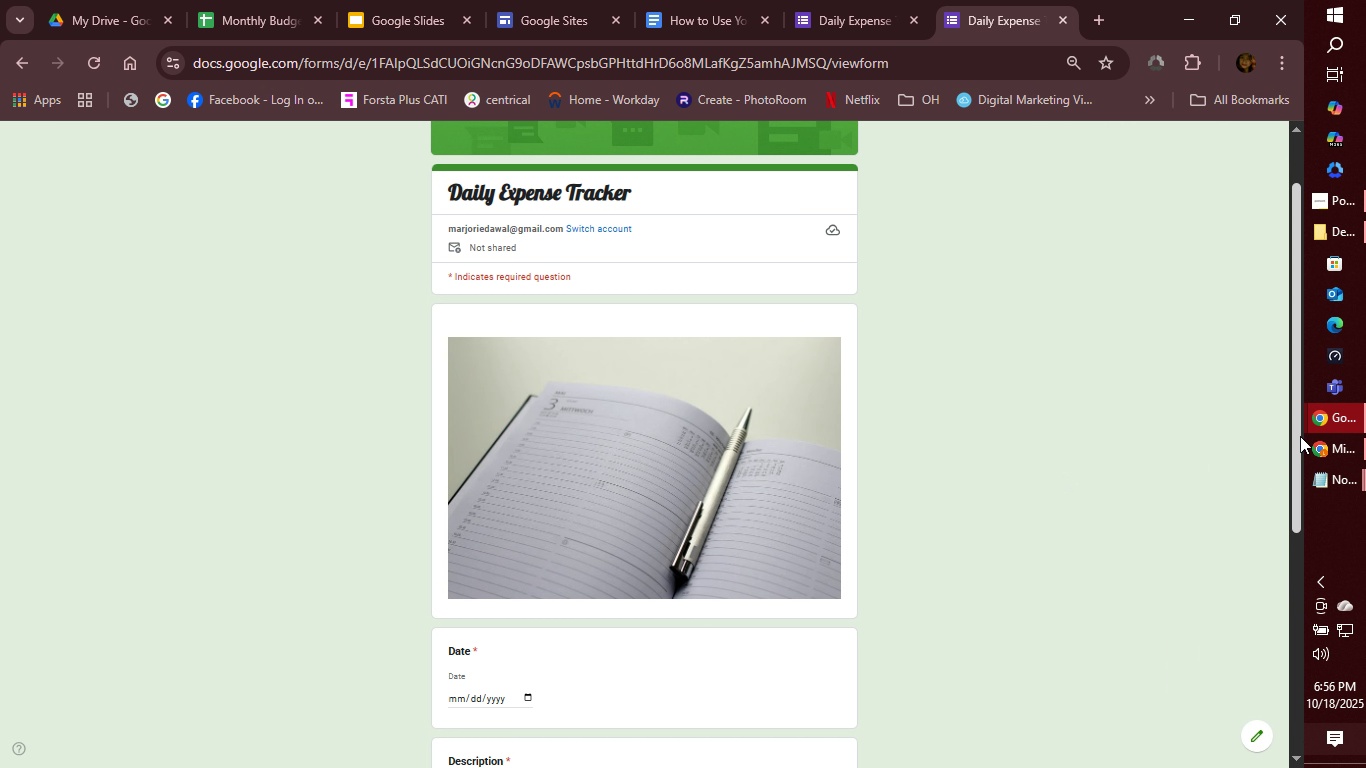 
left_click_drag(start_coordinate=[1299, 438], to_coordinate=[1298, 465])
 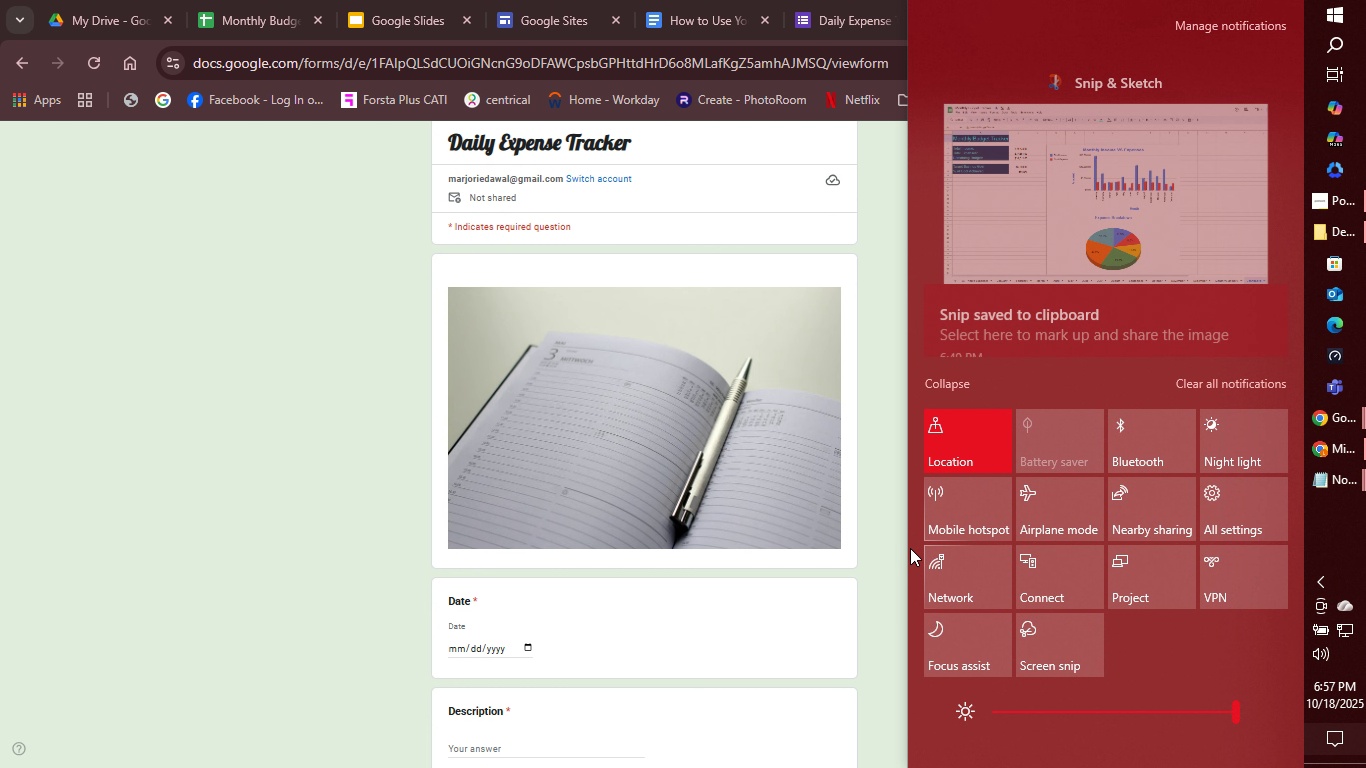 
left_click([1061, 643])
 